 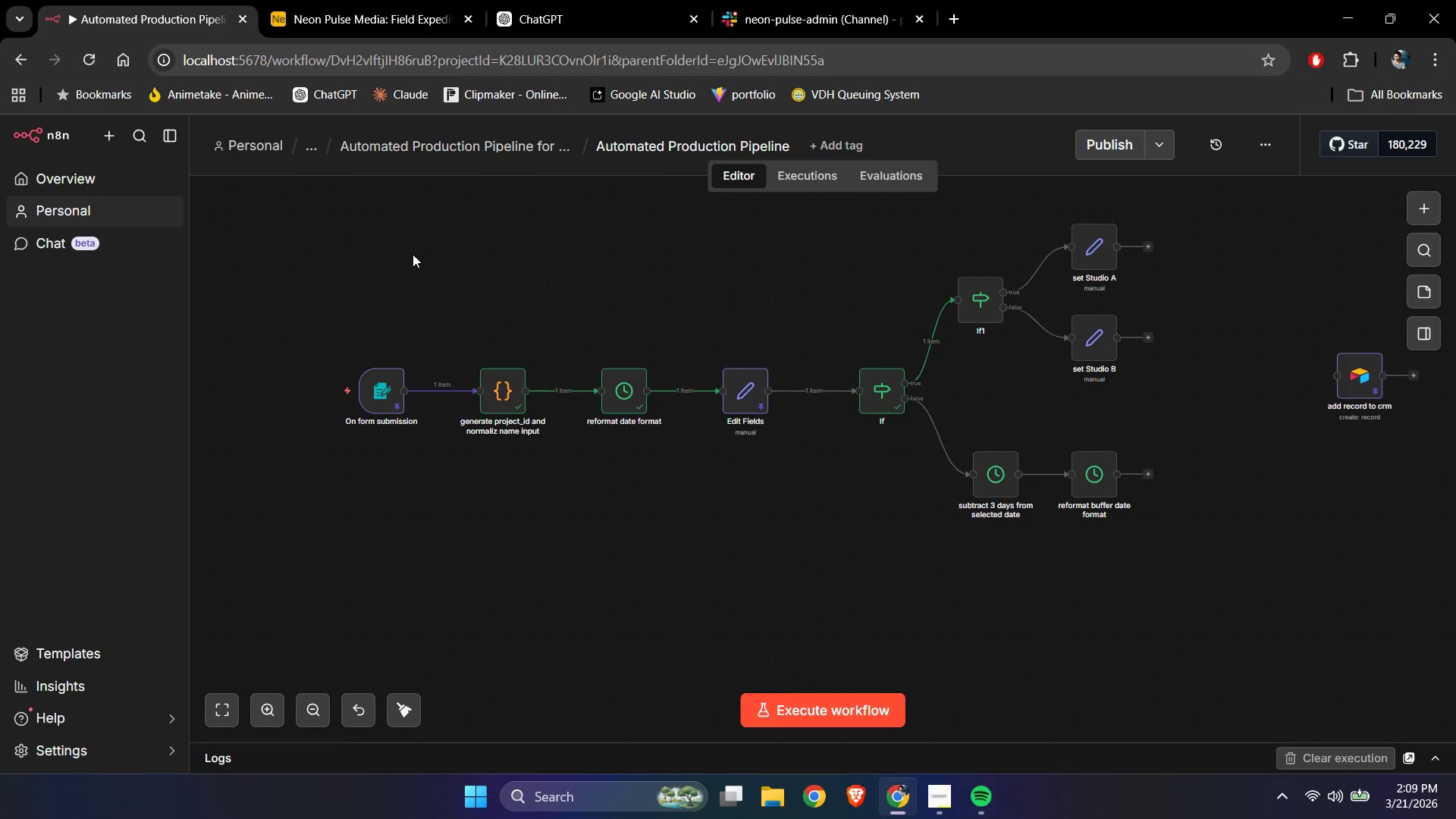 
left_click([780, 590])
 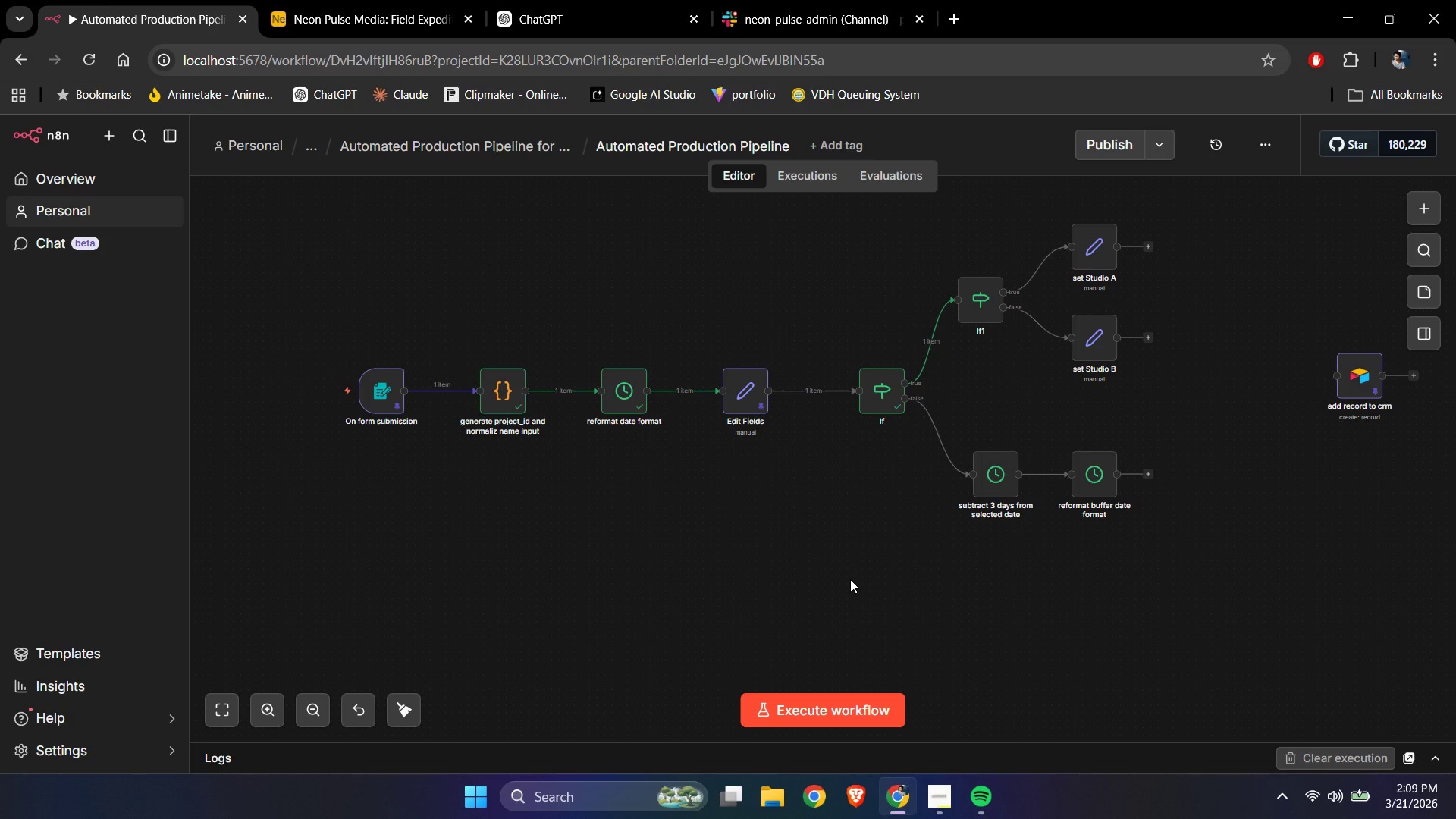 
wait(7.77)
 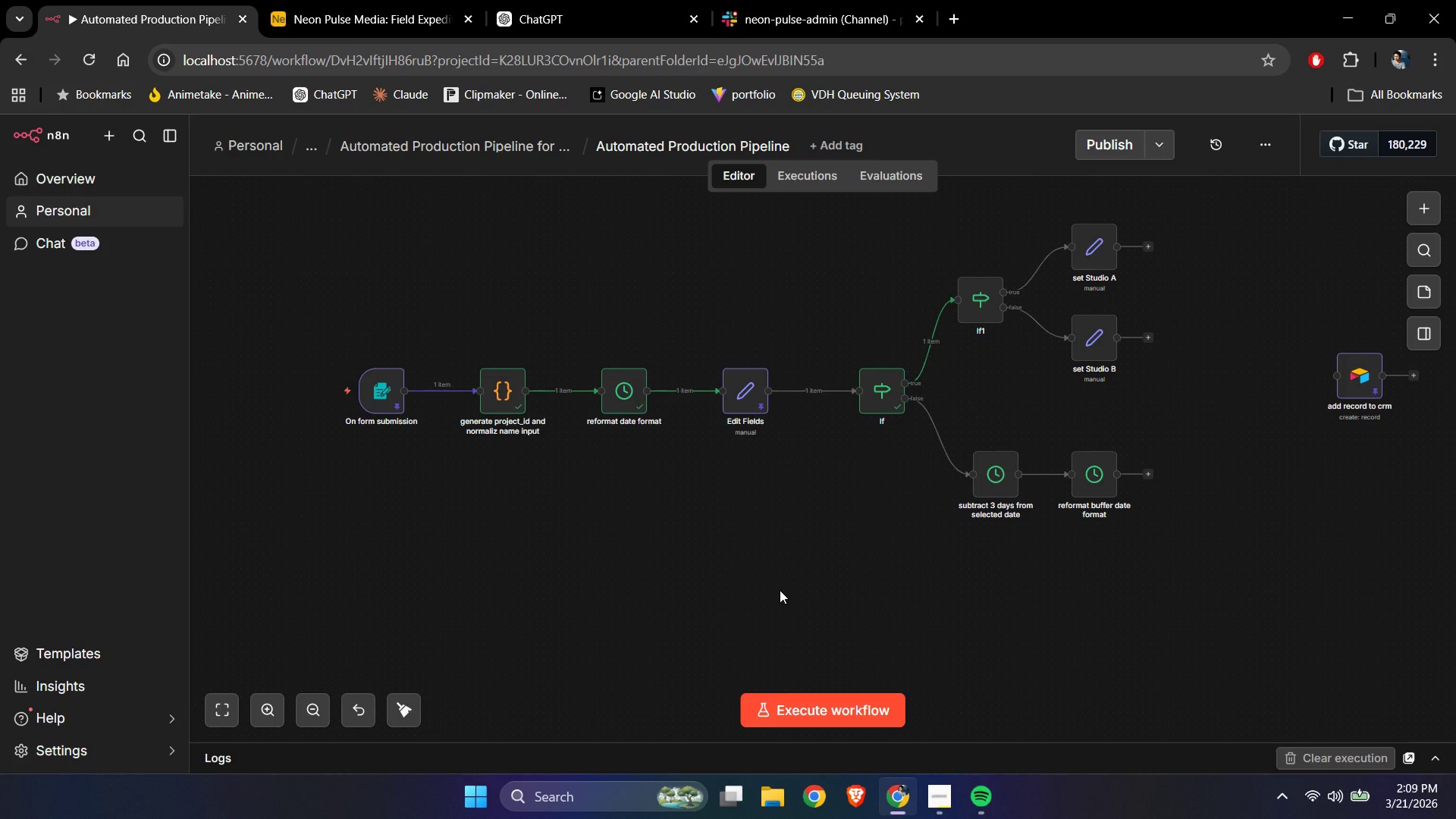 
hold_key(key=ControlLeft, duration=1.5)
 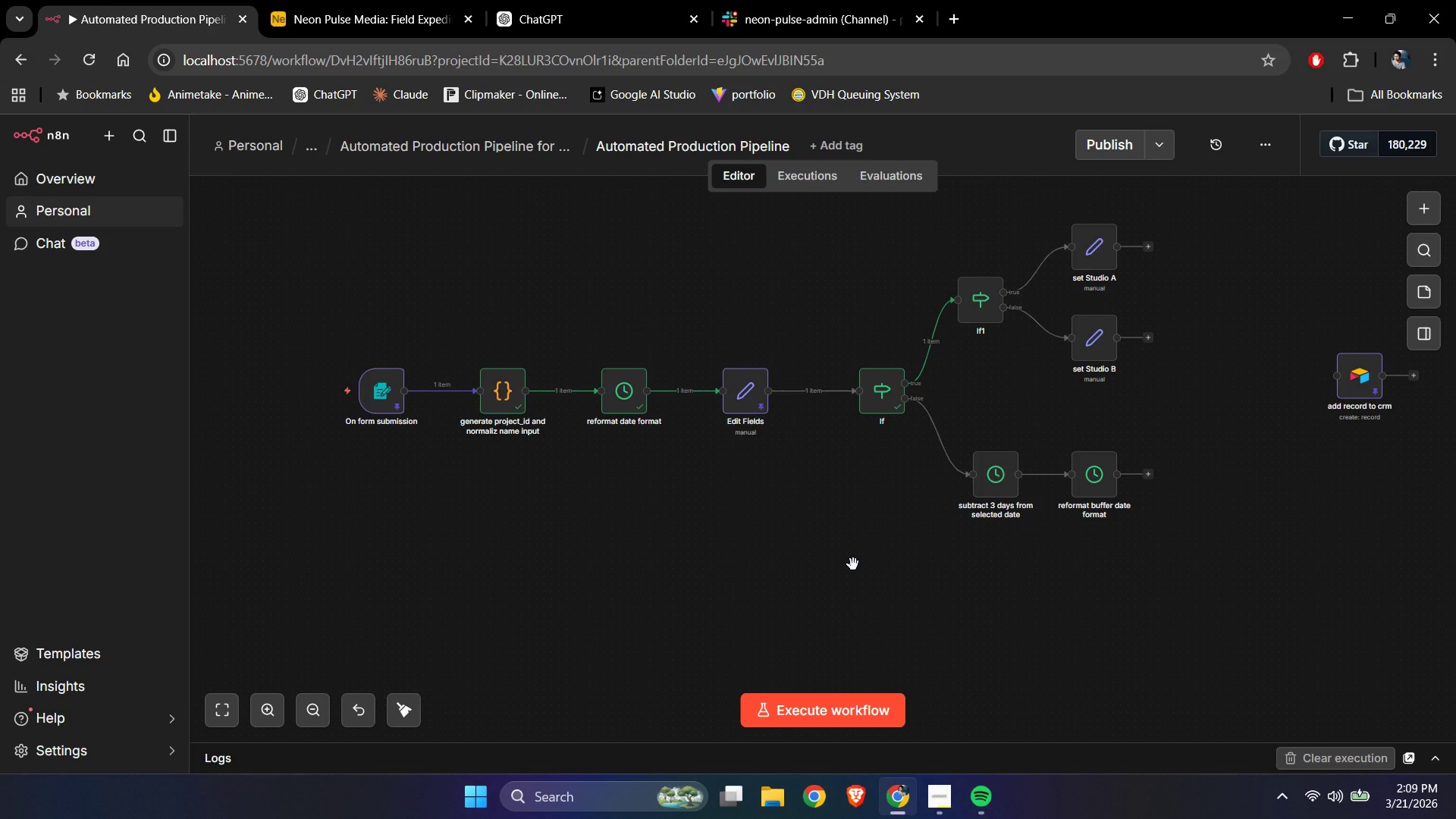 
hold_key(key=ControlLeft, duration=1.52)
 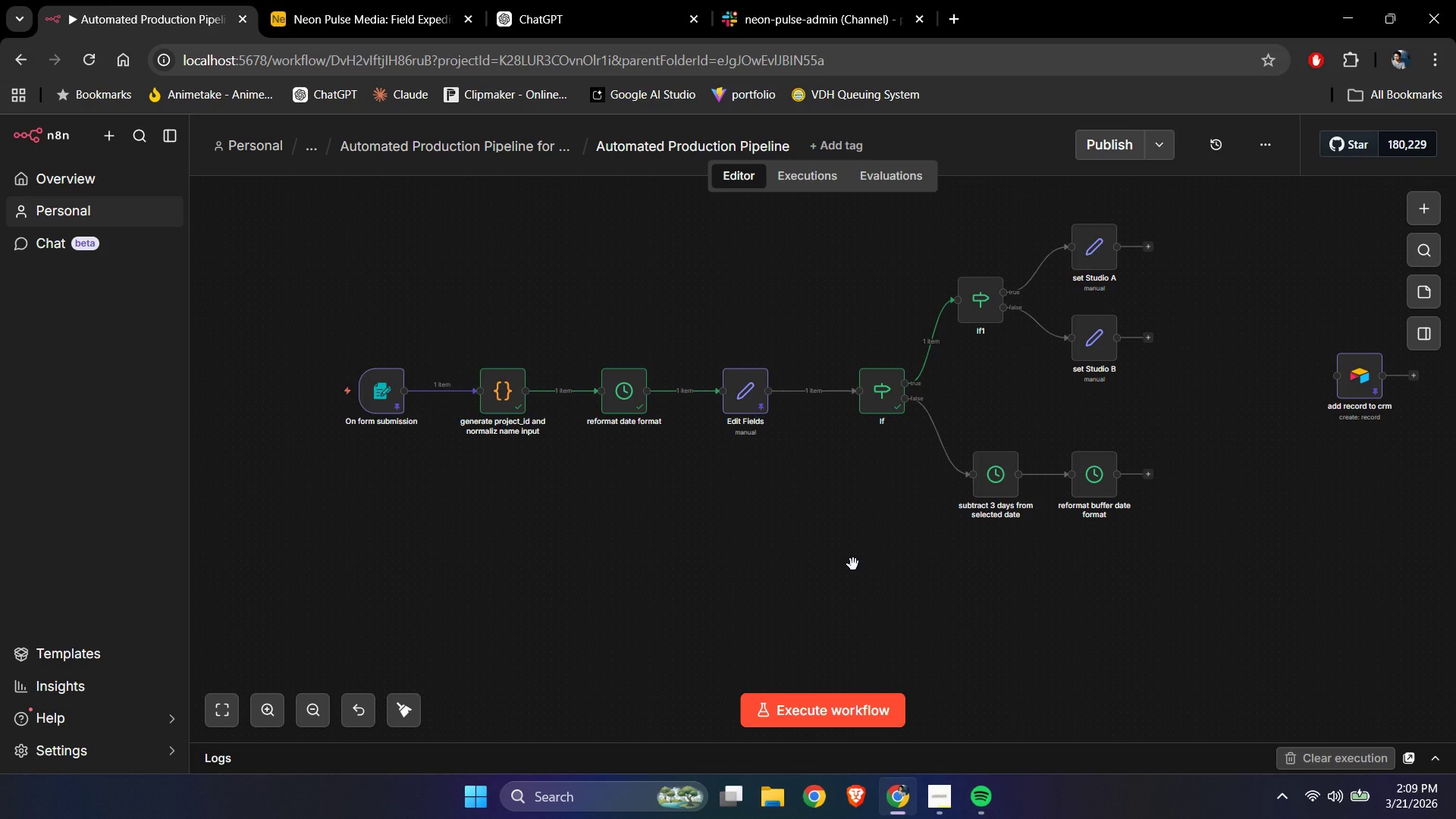 
hold_key(key=ControlLeft, duration=1.51)
 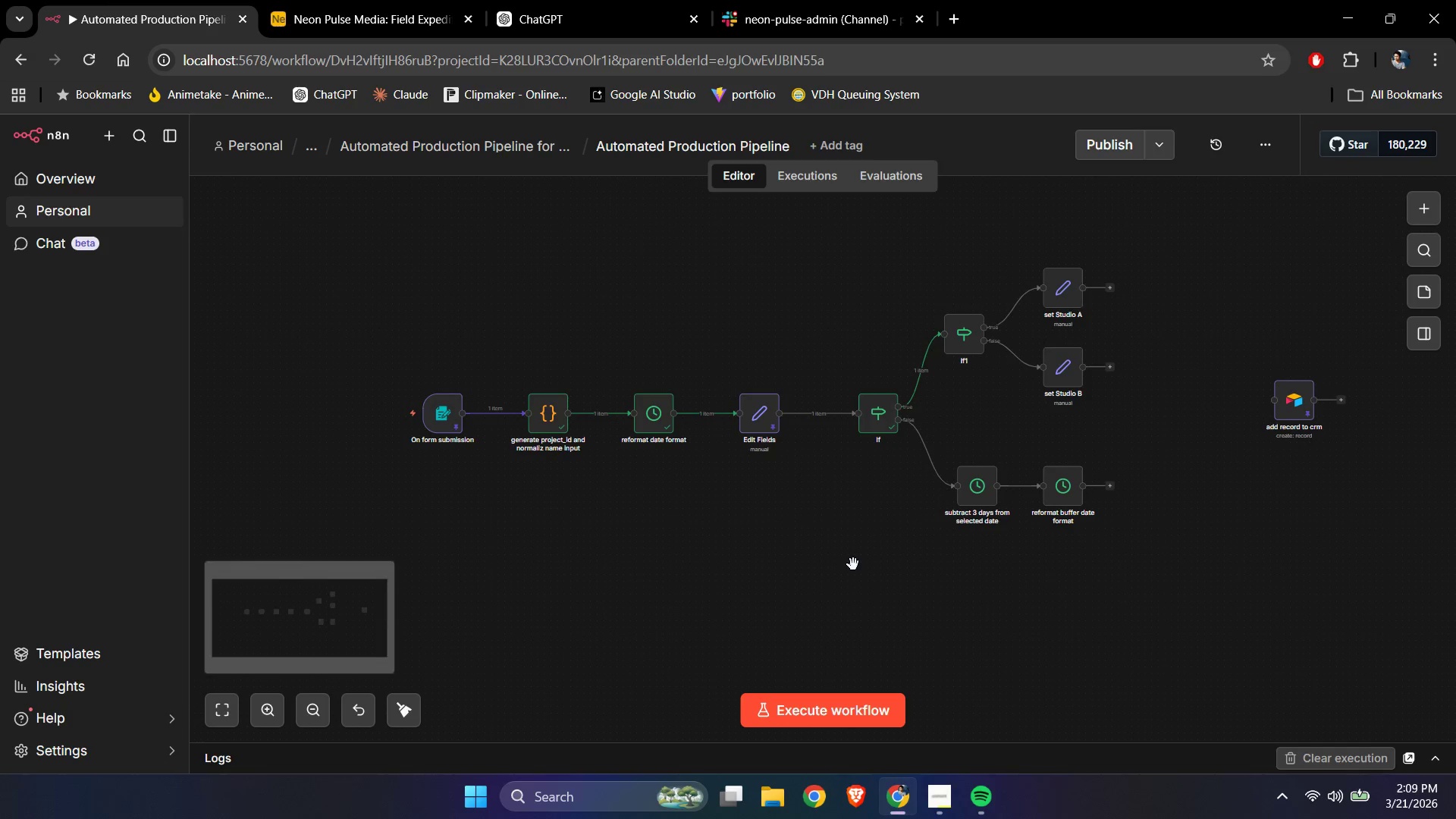 
hold_key(key=ControlLeft, duration=1.53)
scroll: coordinate [853, 564], scroll_direction: down, amount: 2.0
 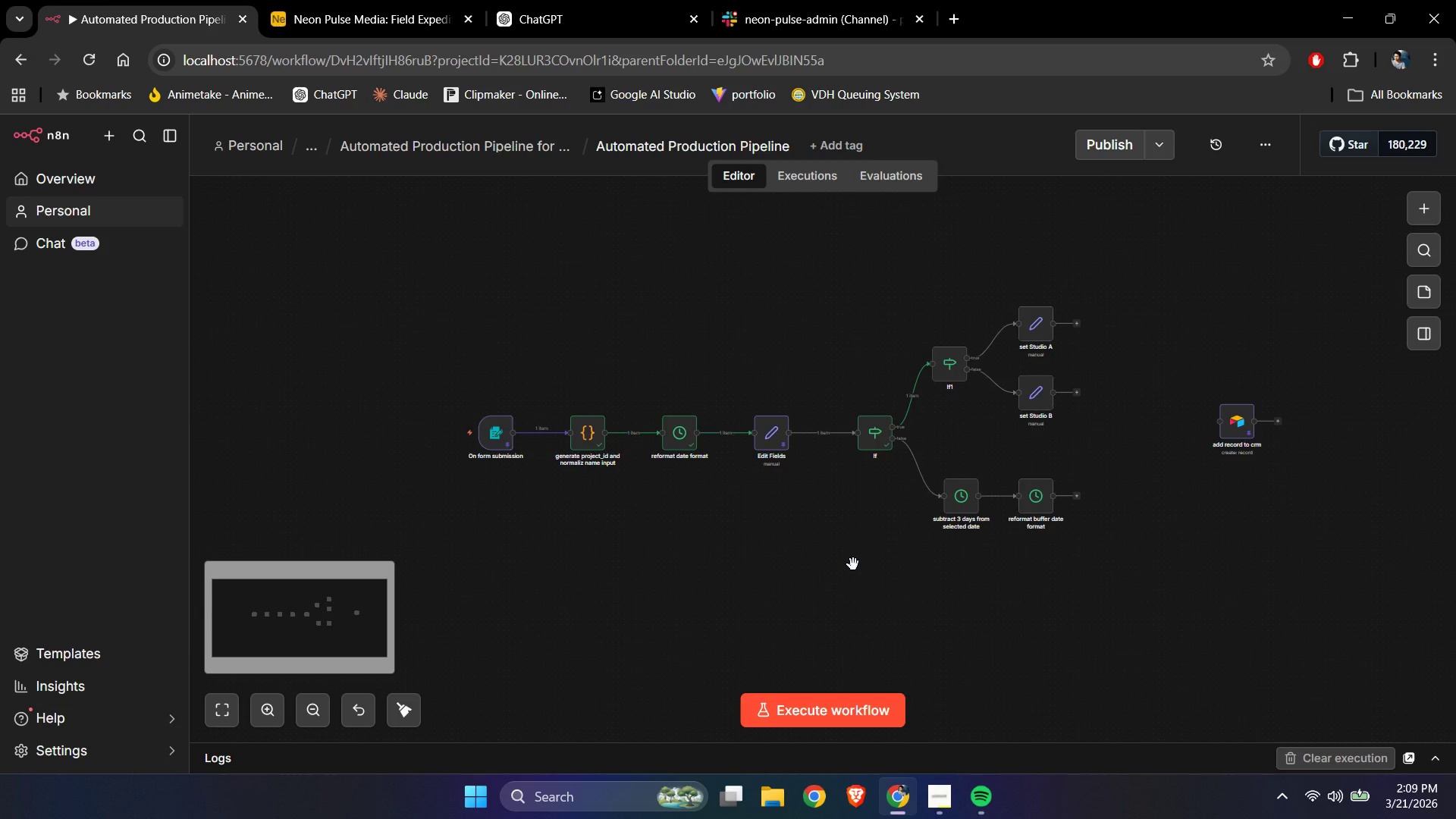 
hold_key(key=ControlLeft, duration=1.03)
 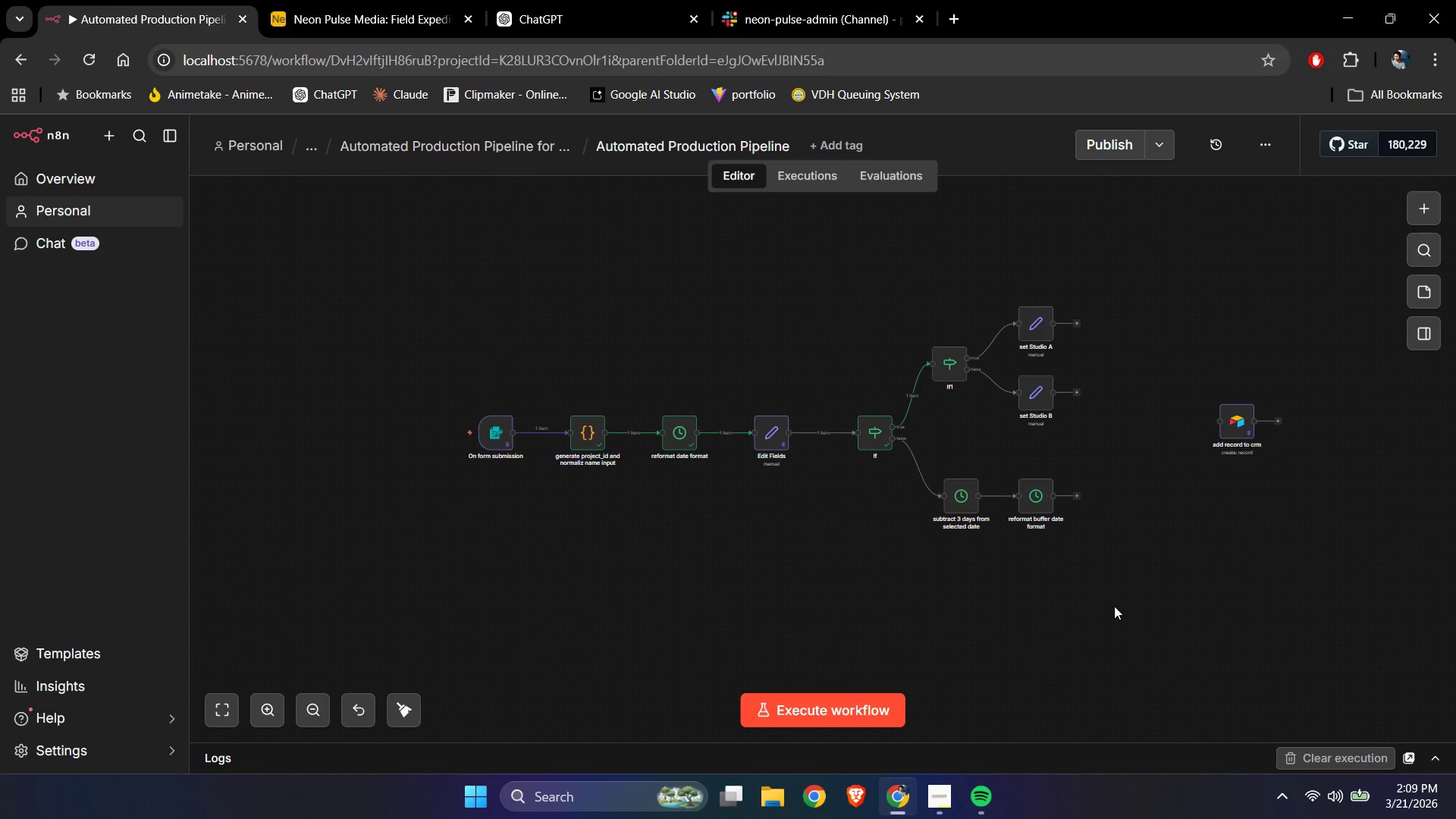 
left_click([1114, 606])
 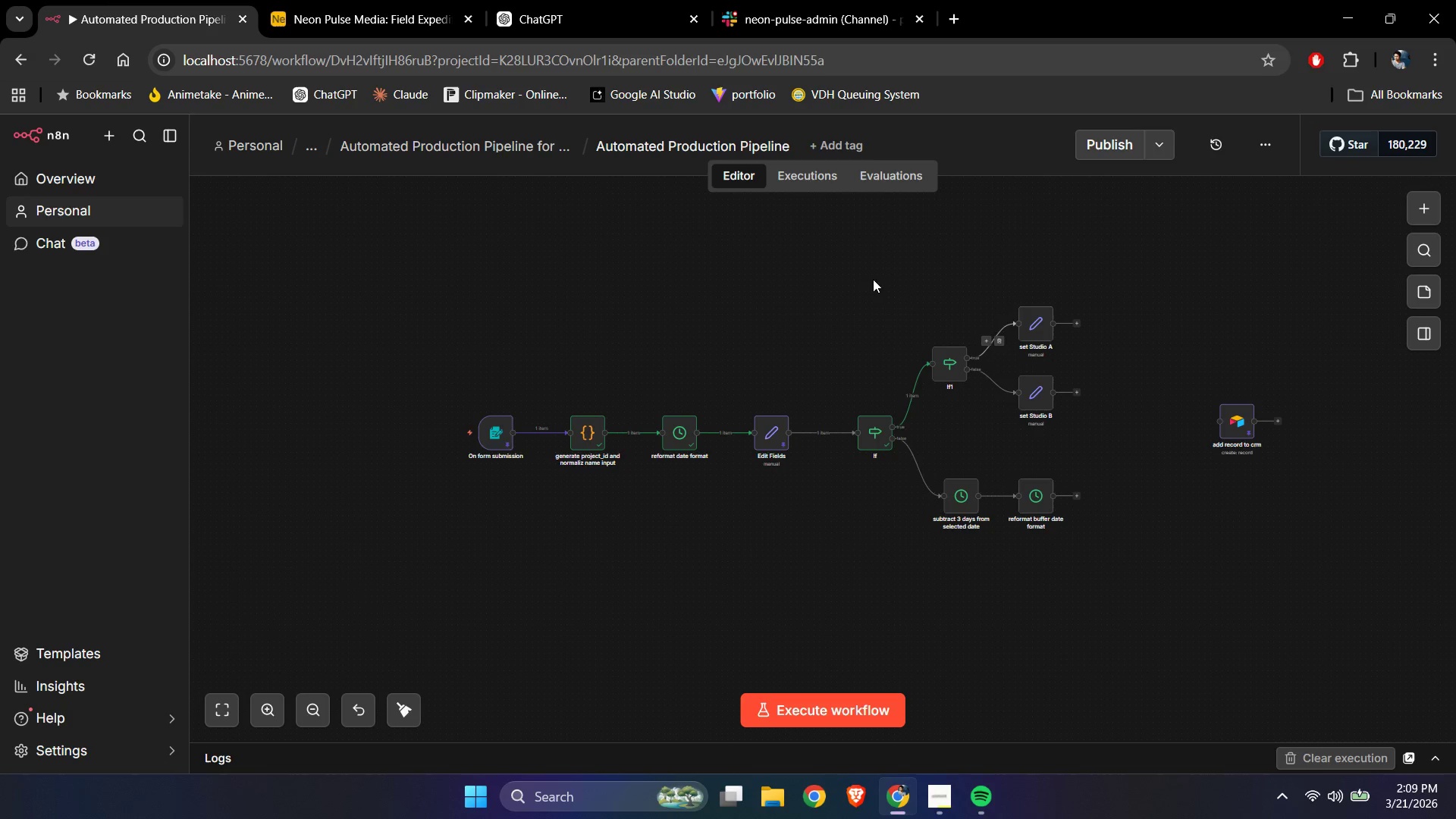 
left_click_drag(start_coordinate=[825, 268], to_coordinate=[1156, 617])
 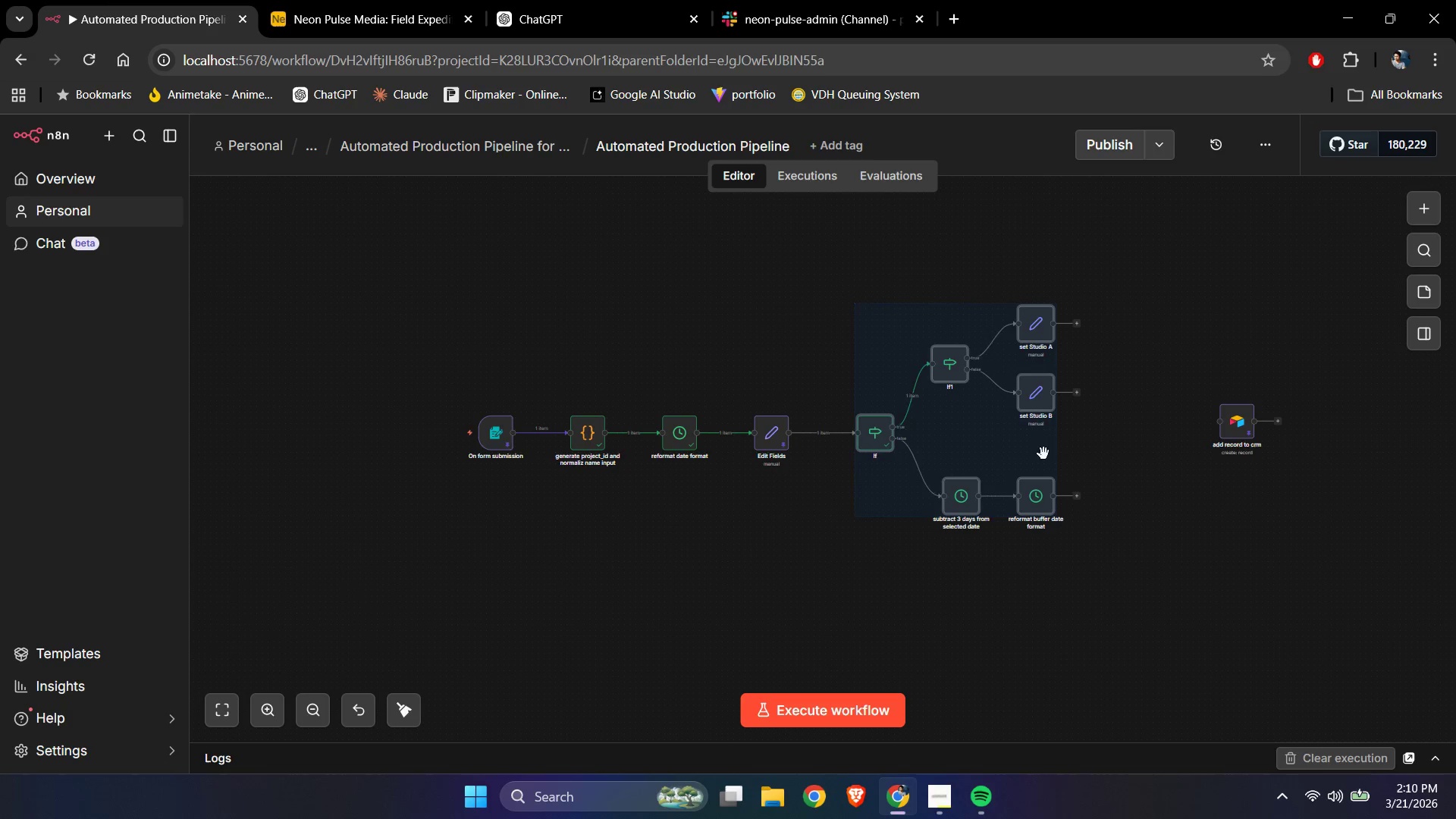 
left_click_drag(start_coordinate=[1038, 453], to_coordinate=[1159, 452])
 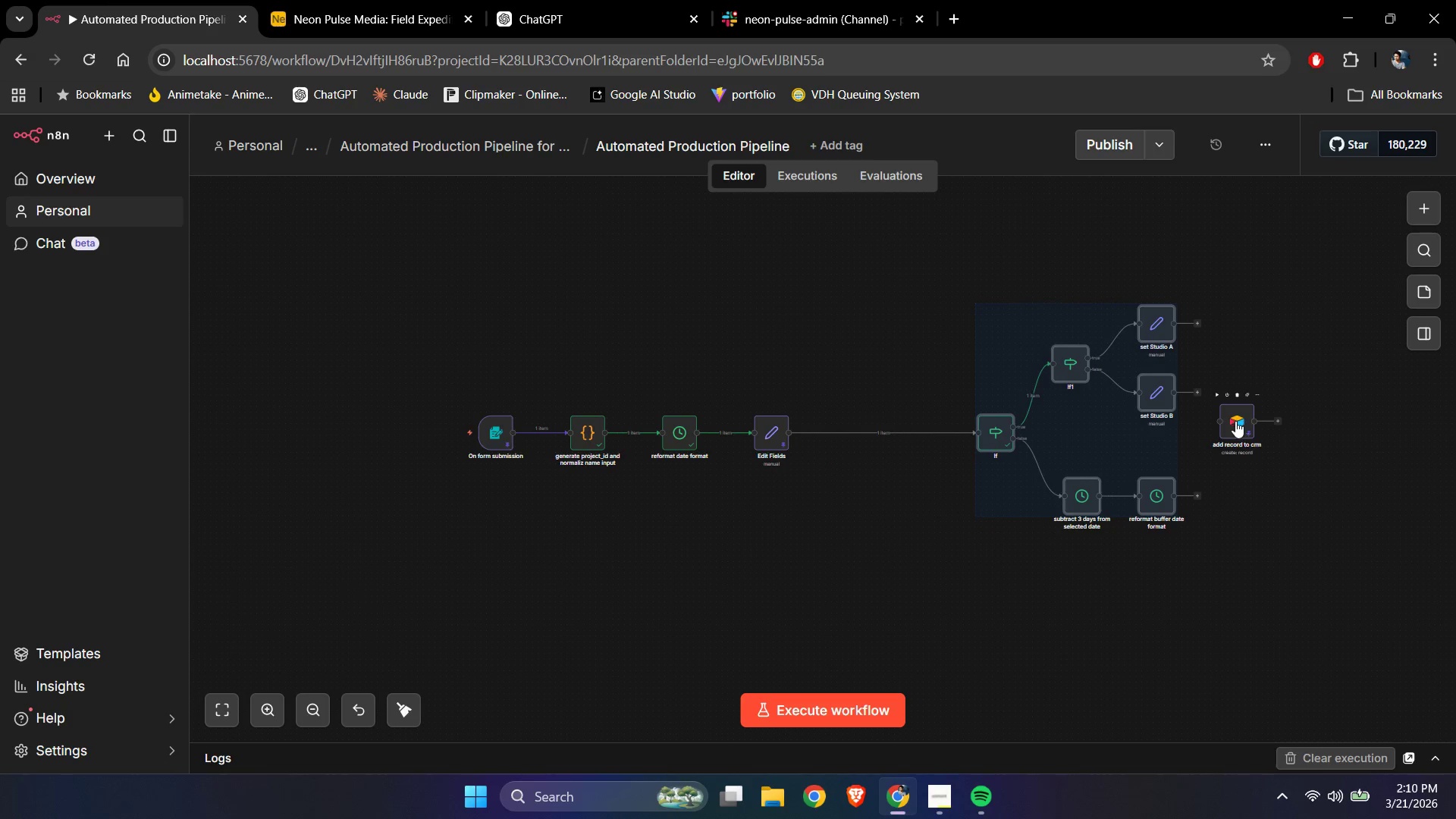 
left_click_drag(start_coordinate=[1235, 421], to_coordinate=[868, 474])
 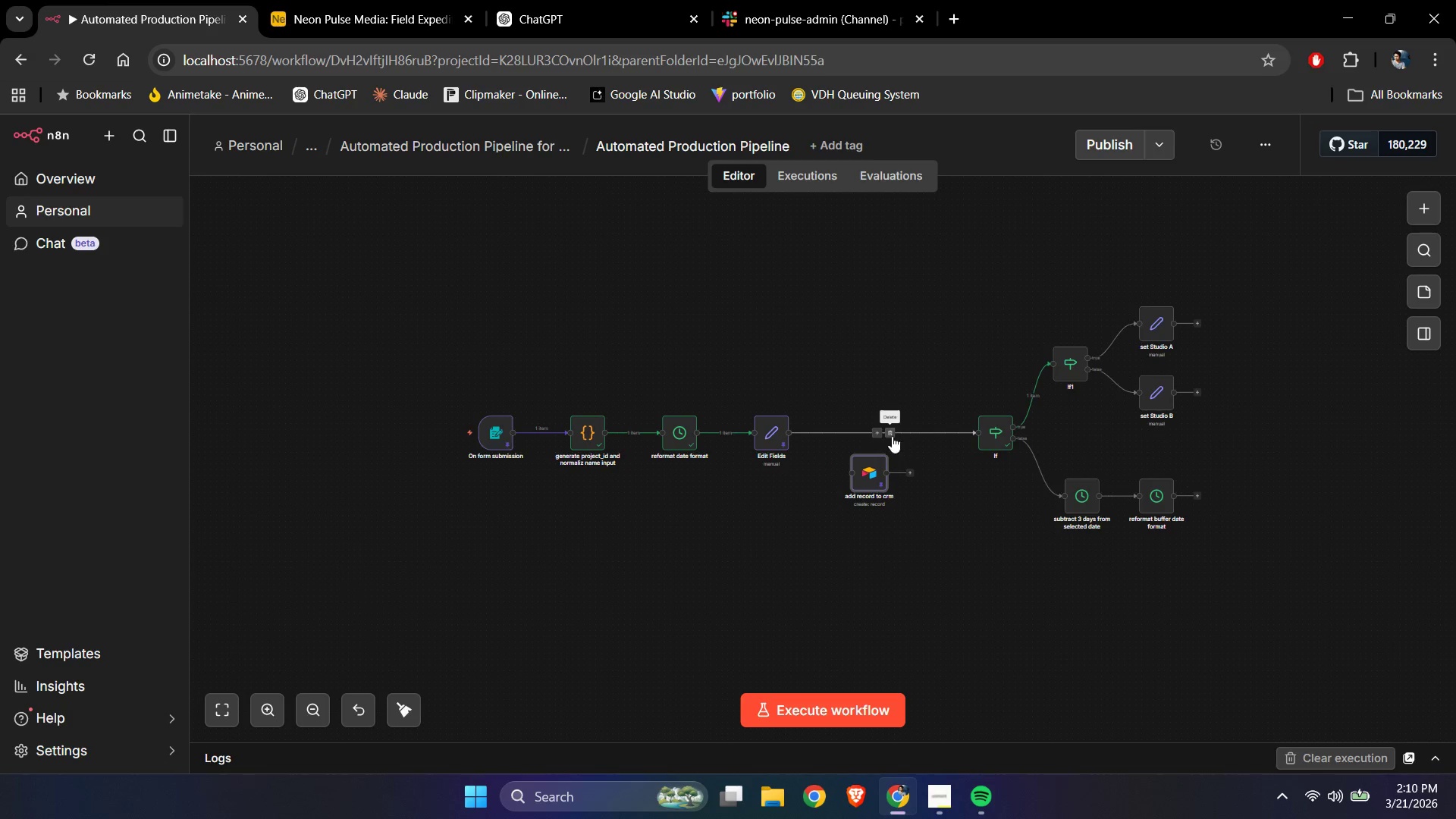 
left_click([886, 431])
 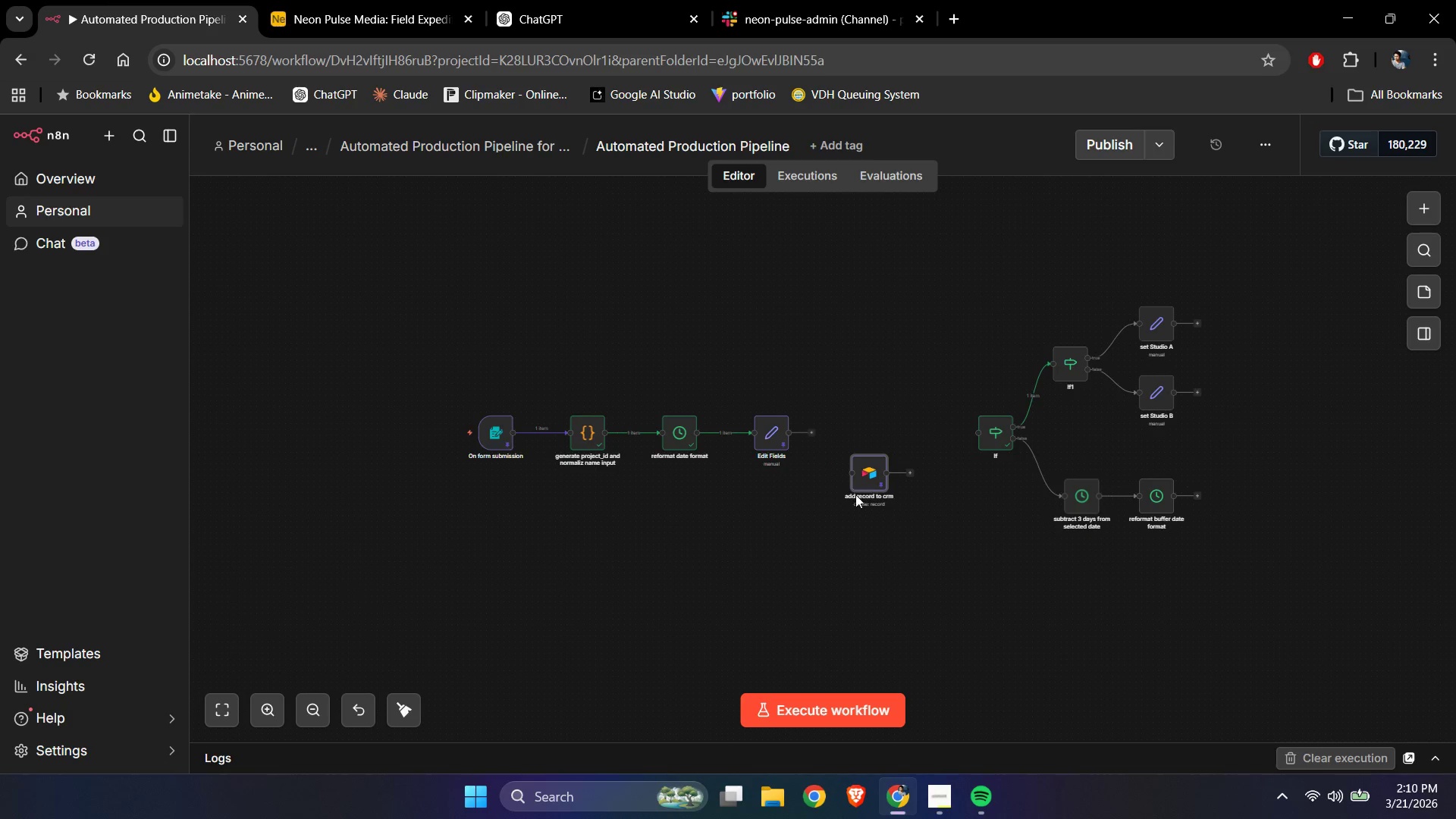 
left_click_drag(start_coordinate=[855, 494], to_coordinate=[861, 453])
 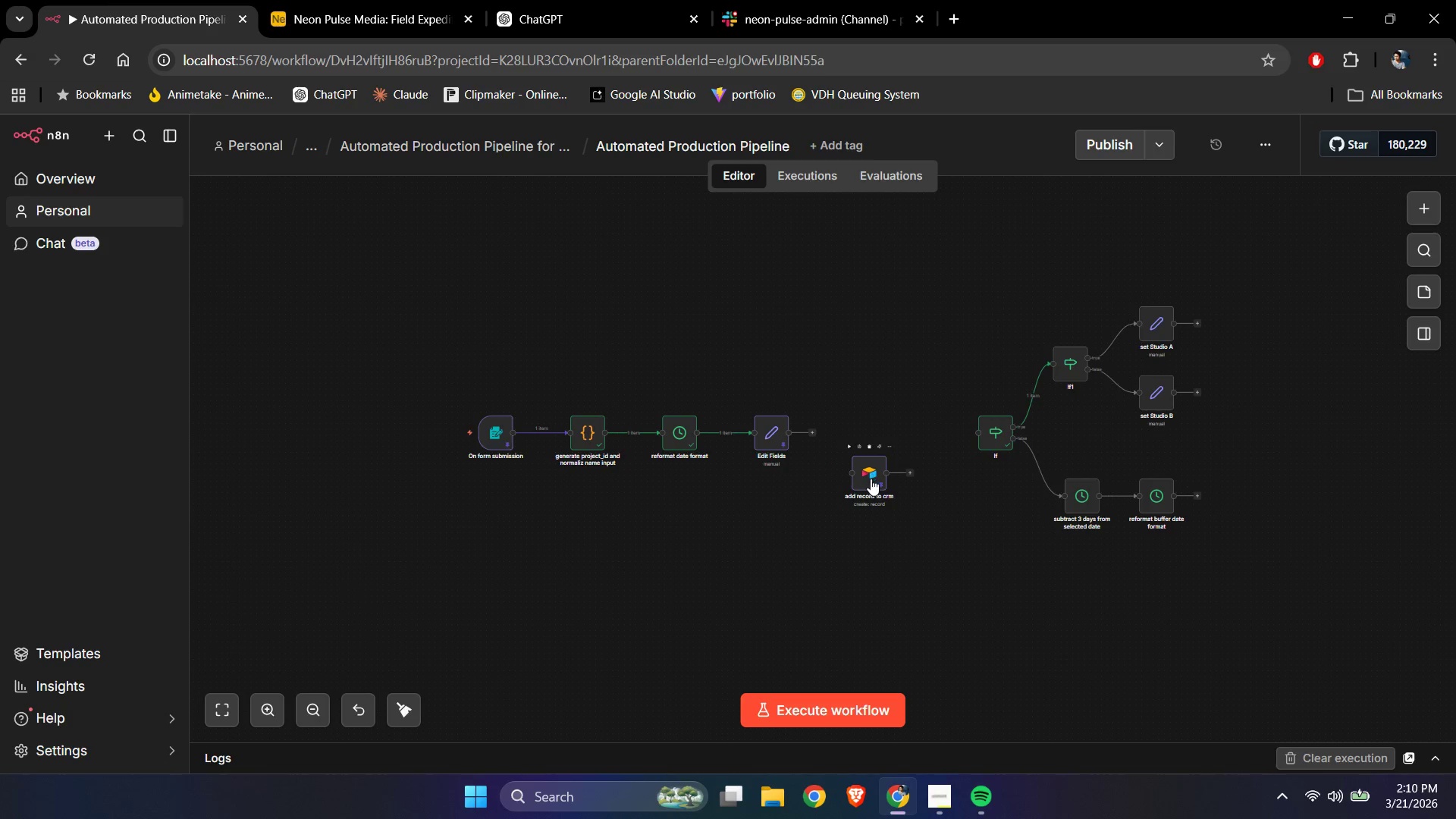 
left_click_drag(start_coordinate=[871, 479], to_coordinate=[871, 437])
 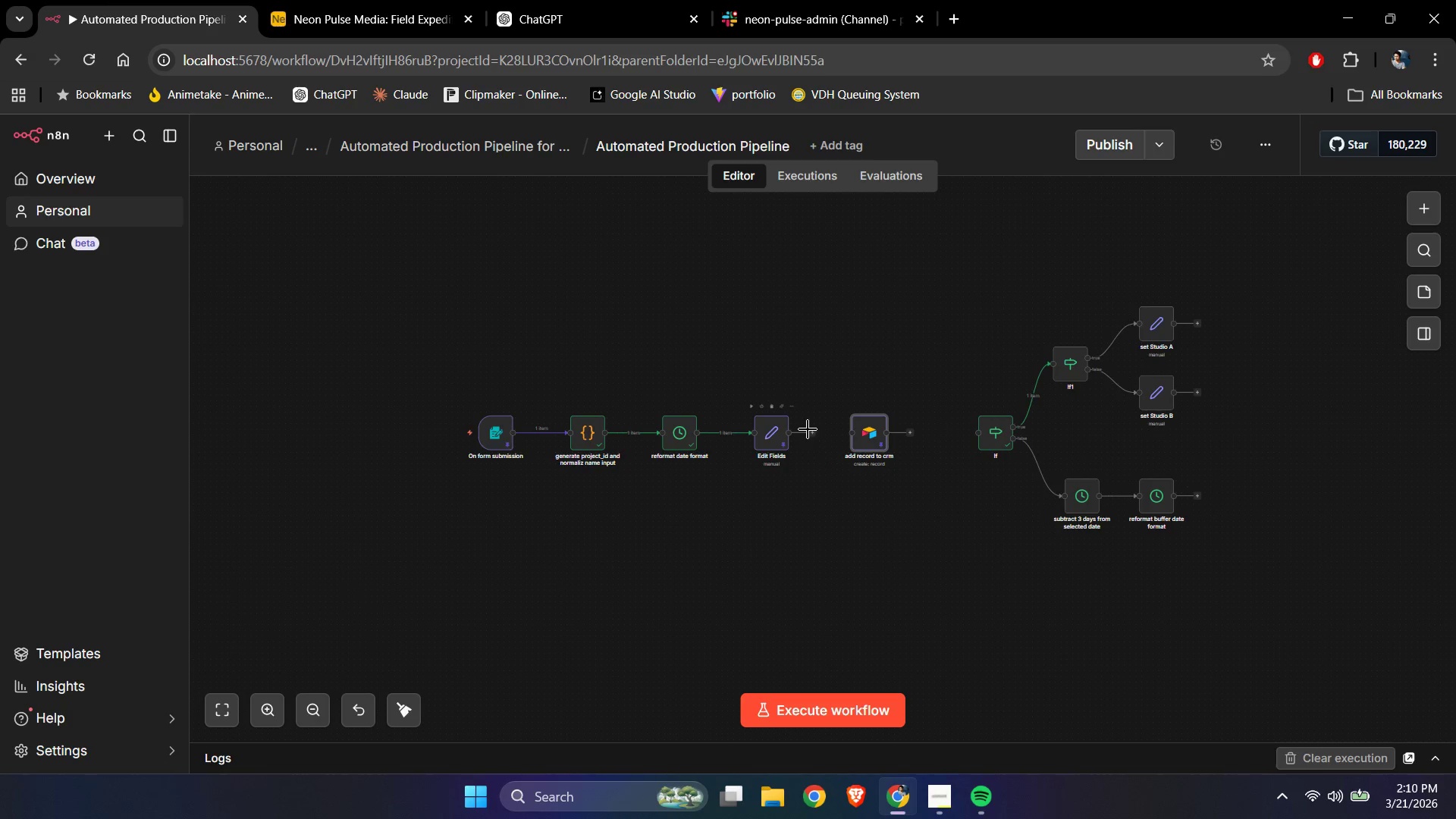 
left_click_drag(start_coordinate=[808, 429], to_coordinate=[857, 430])
 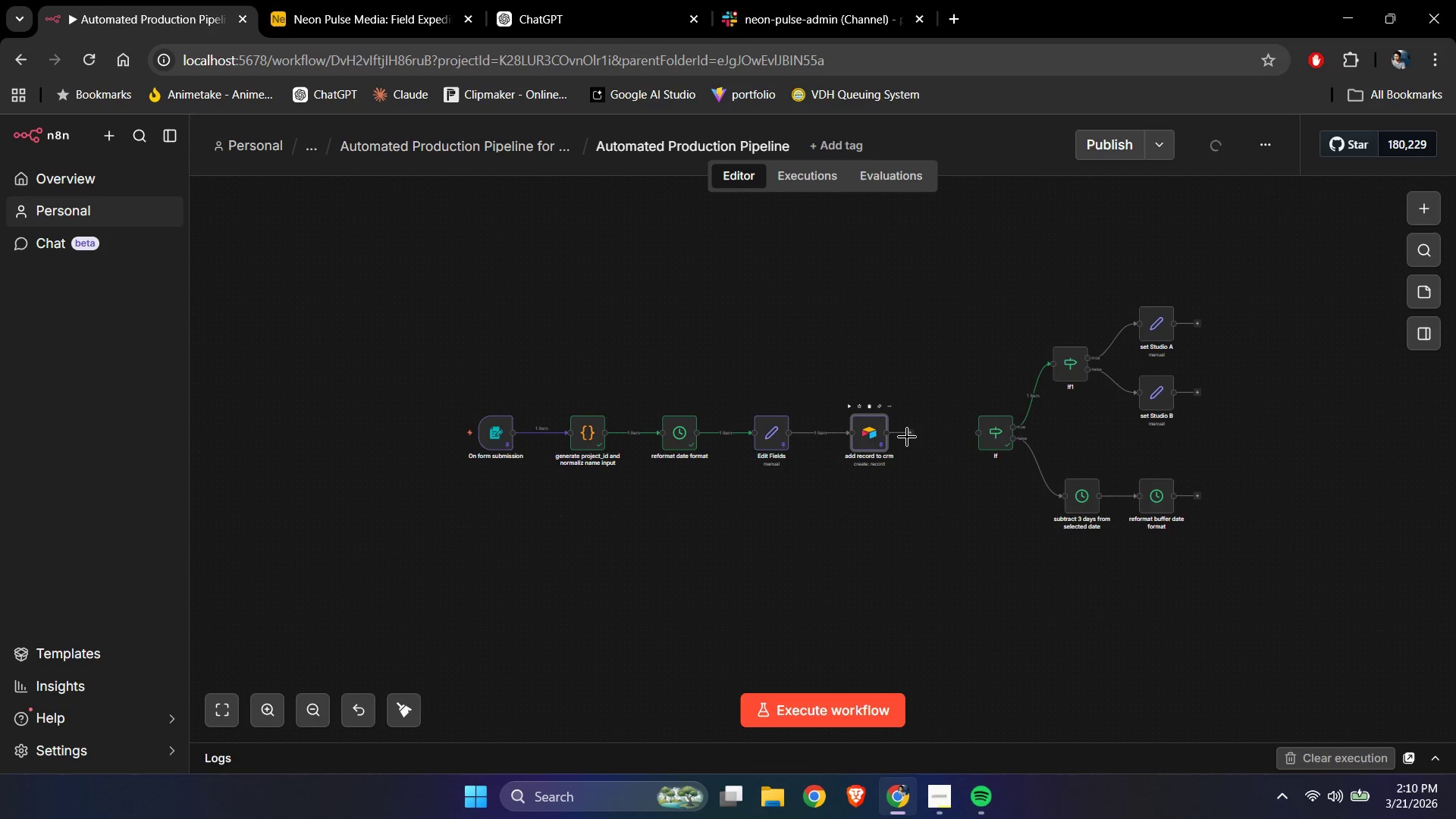 
left_click_drag(start_coordinate=[902, 435], to_coordinate=[976, 434])
 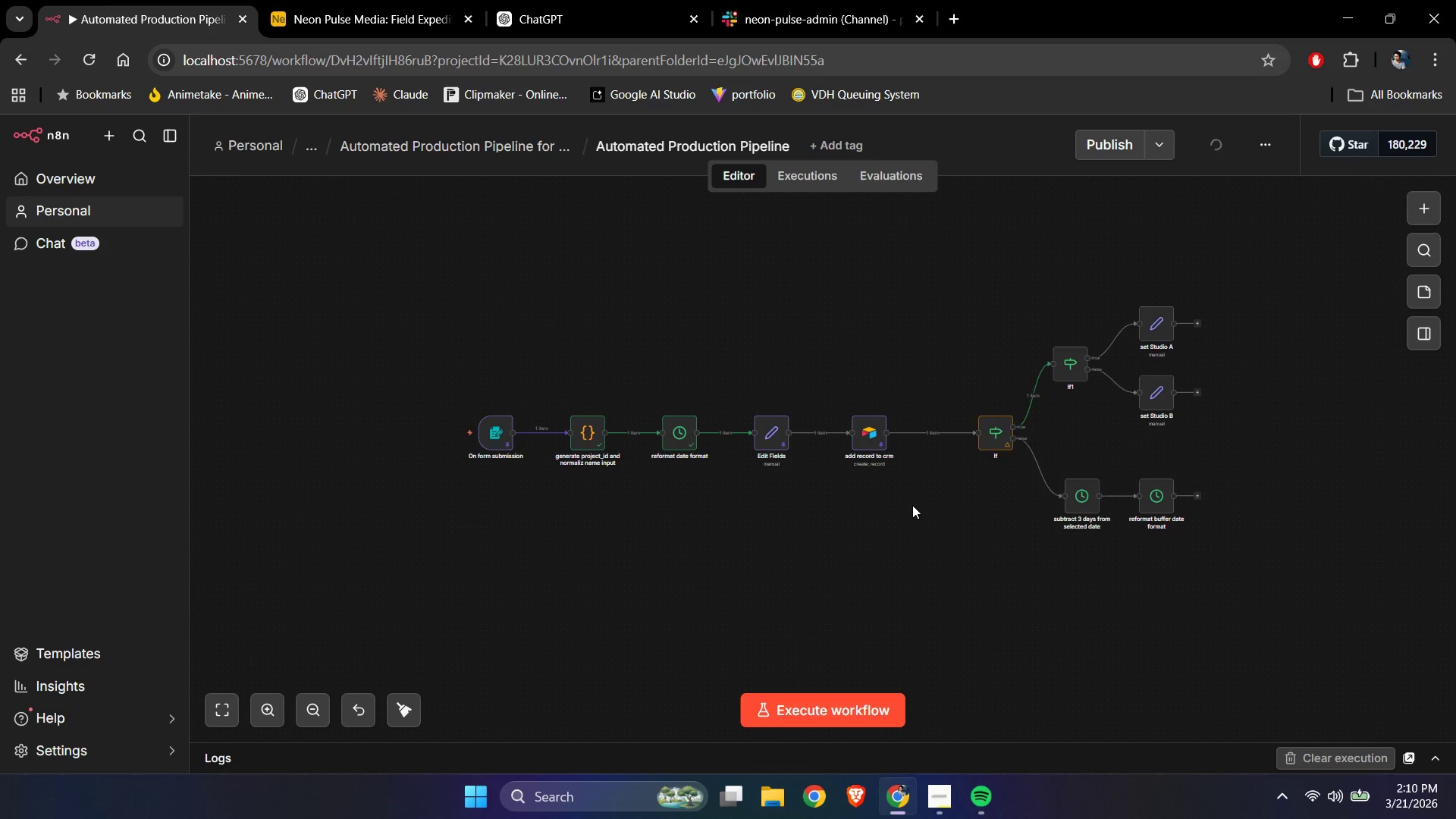 
hold_key(key=ControlLeft, duration=1.5)
scroll: coordinate [912, 507], scroll_direction: up, amount: 3.0
 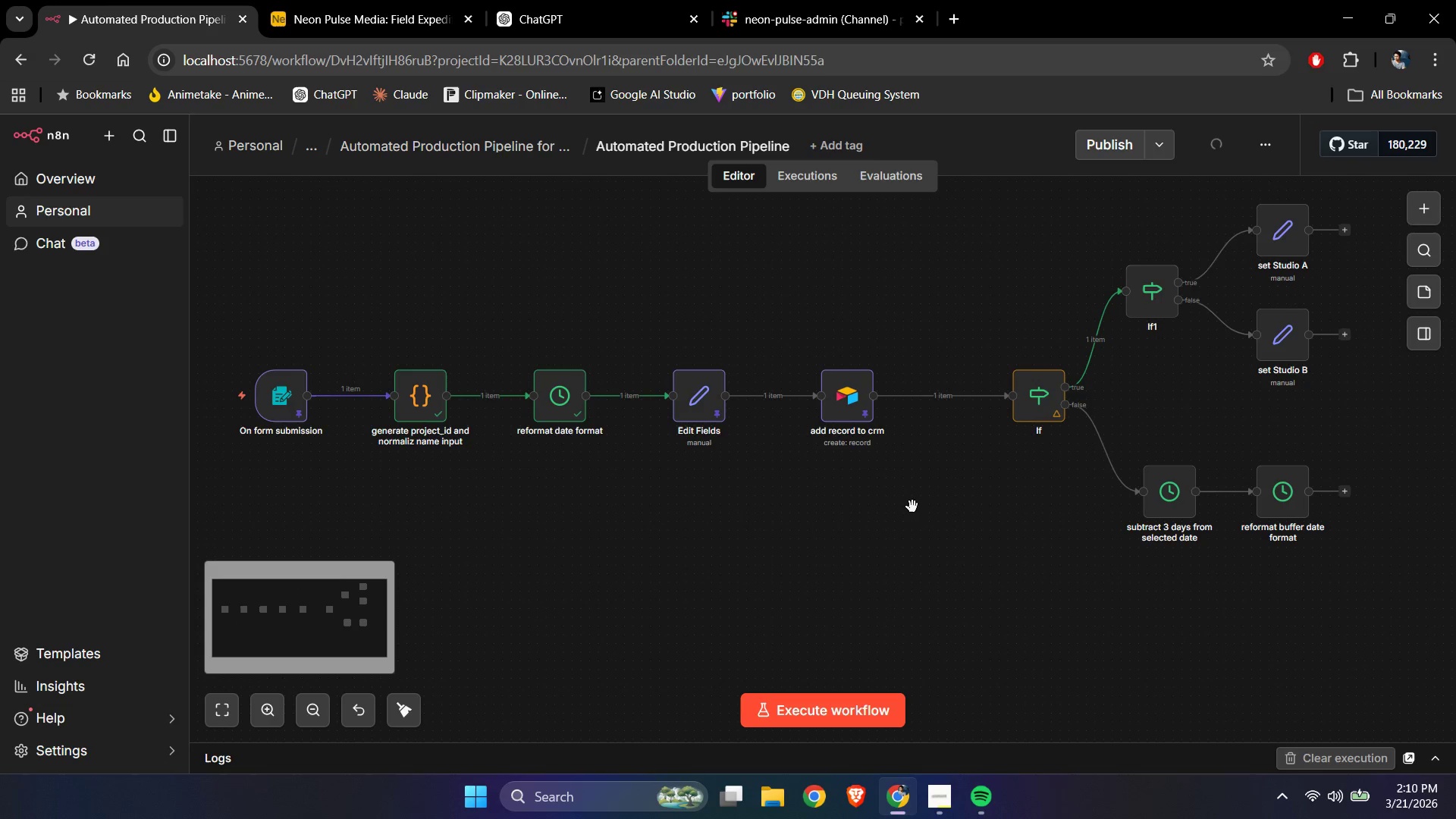 
hold_key(key=ControlLeft, duration=1.06)
scroll: coordinate [912, 507], scroll_direction: down, amount: 1.0
 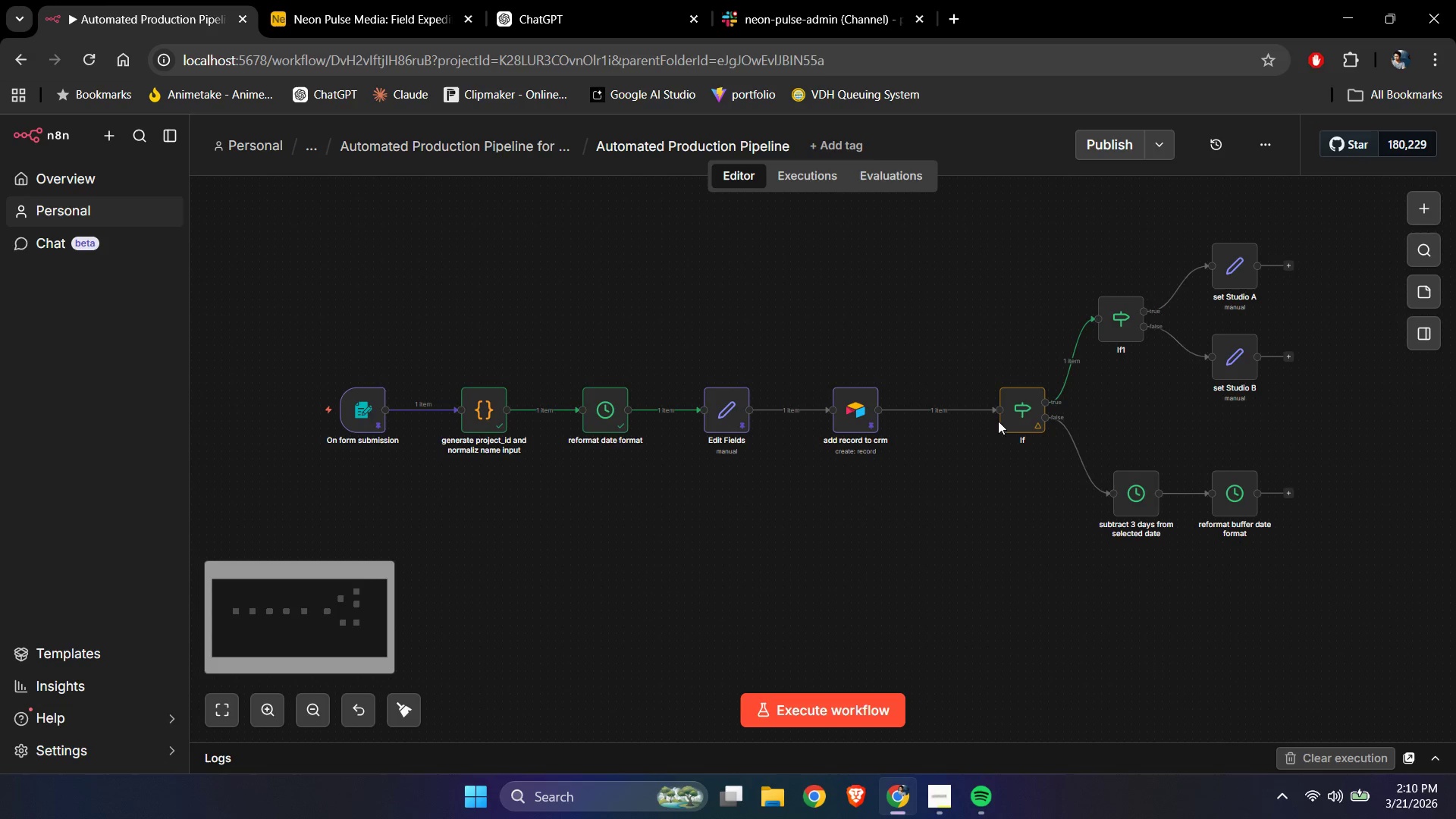 
left_click_drag(start_coordinate=[1012, 417], to_coordinate=[976, 417])
 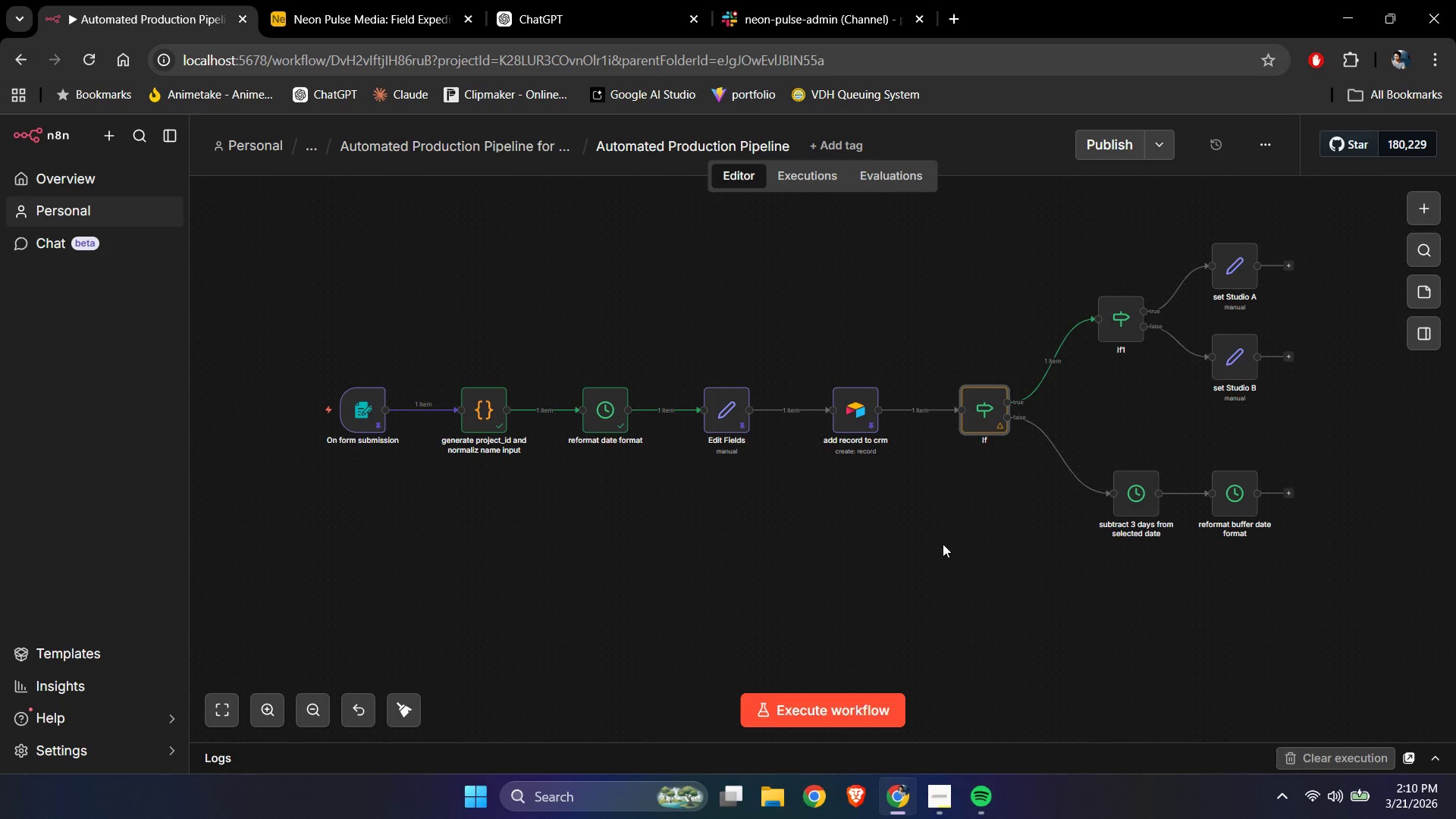 
left_click([943, 544])
 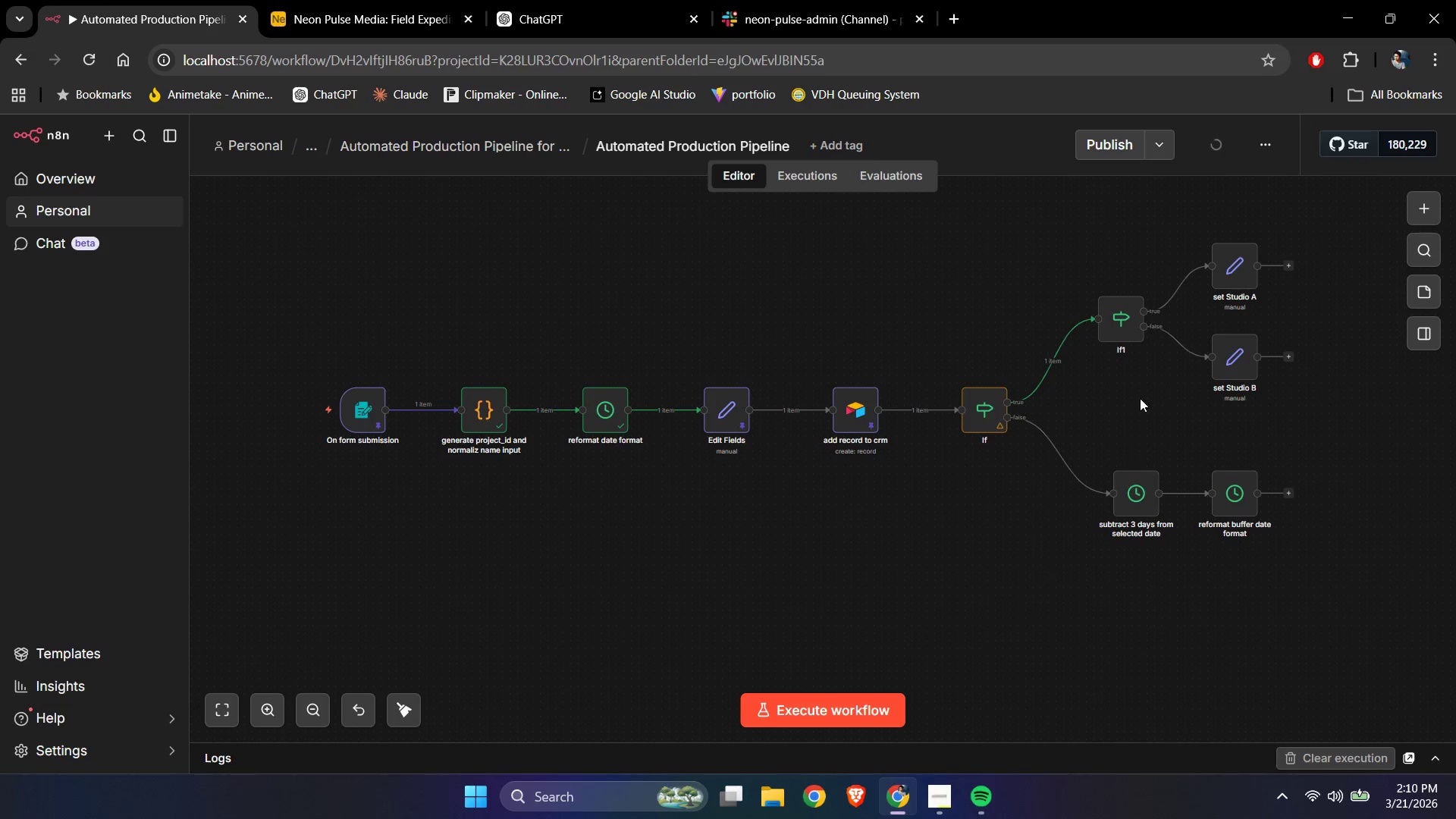 
double_click([1122, 327])
 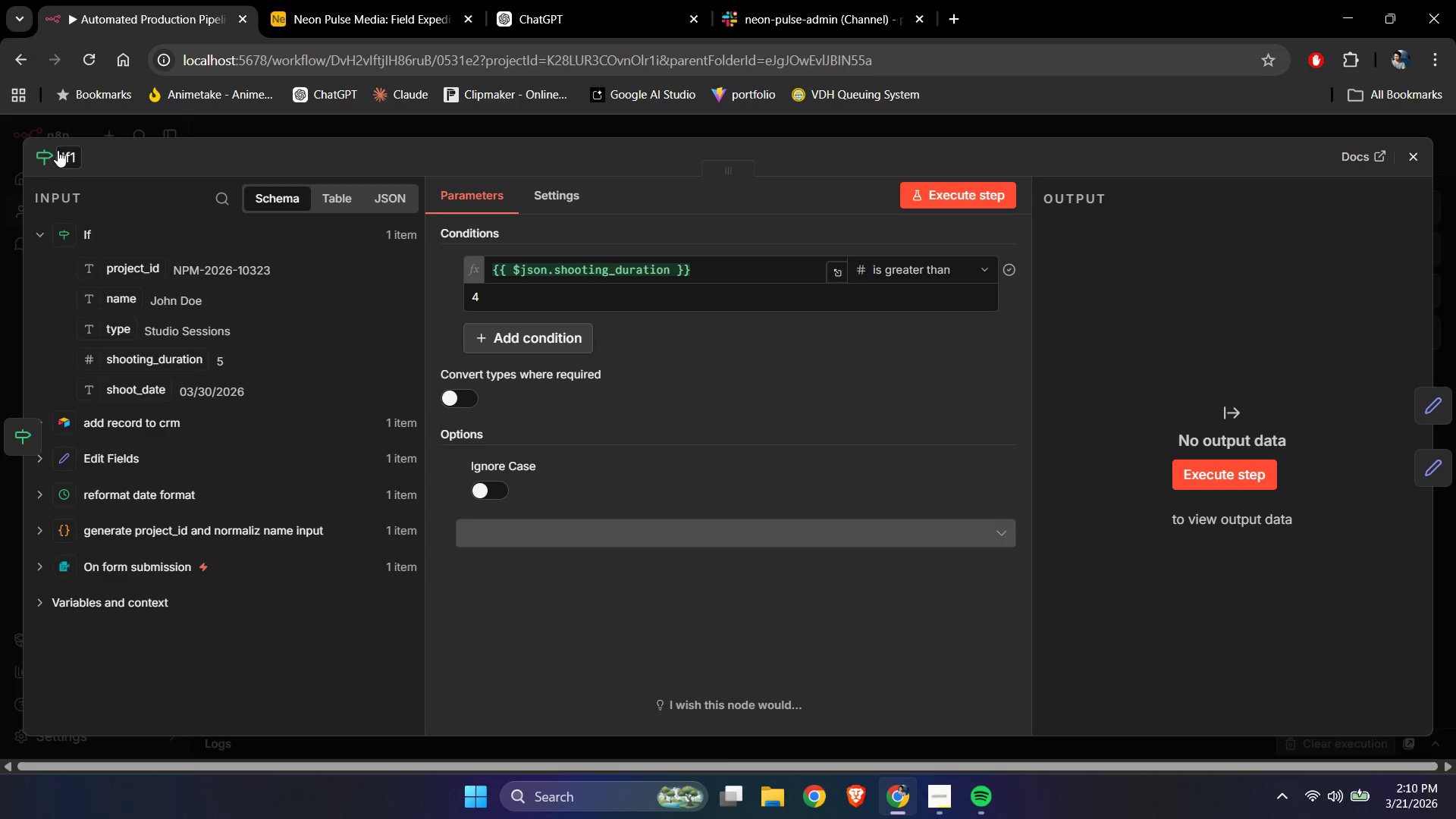 
left_click([66, 152])
 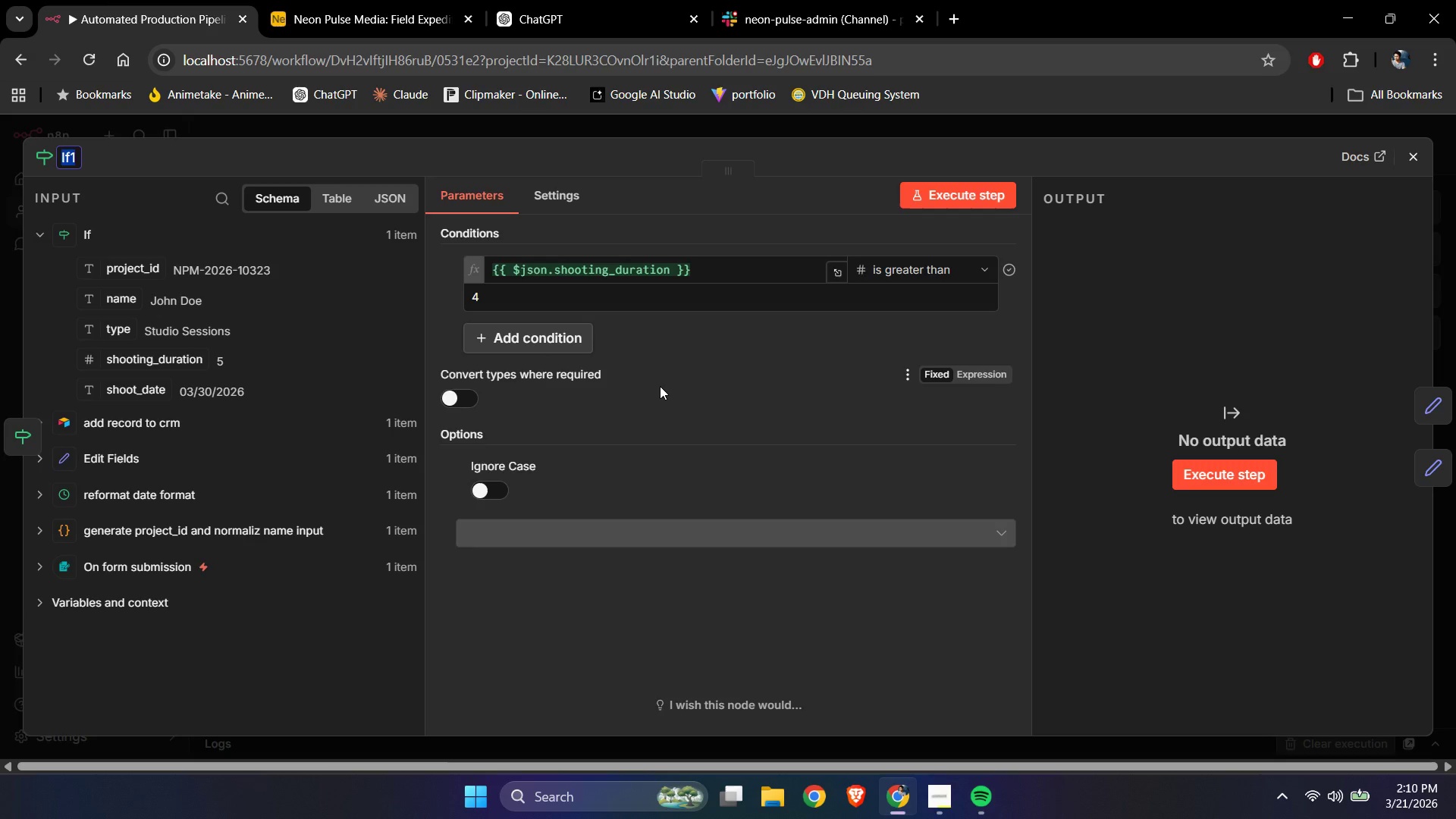 
wait(5.88)
 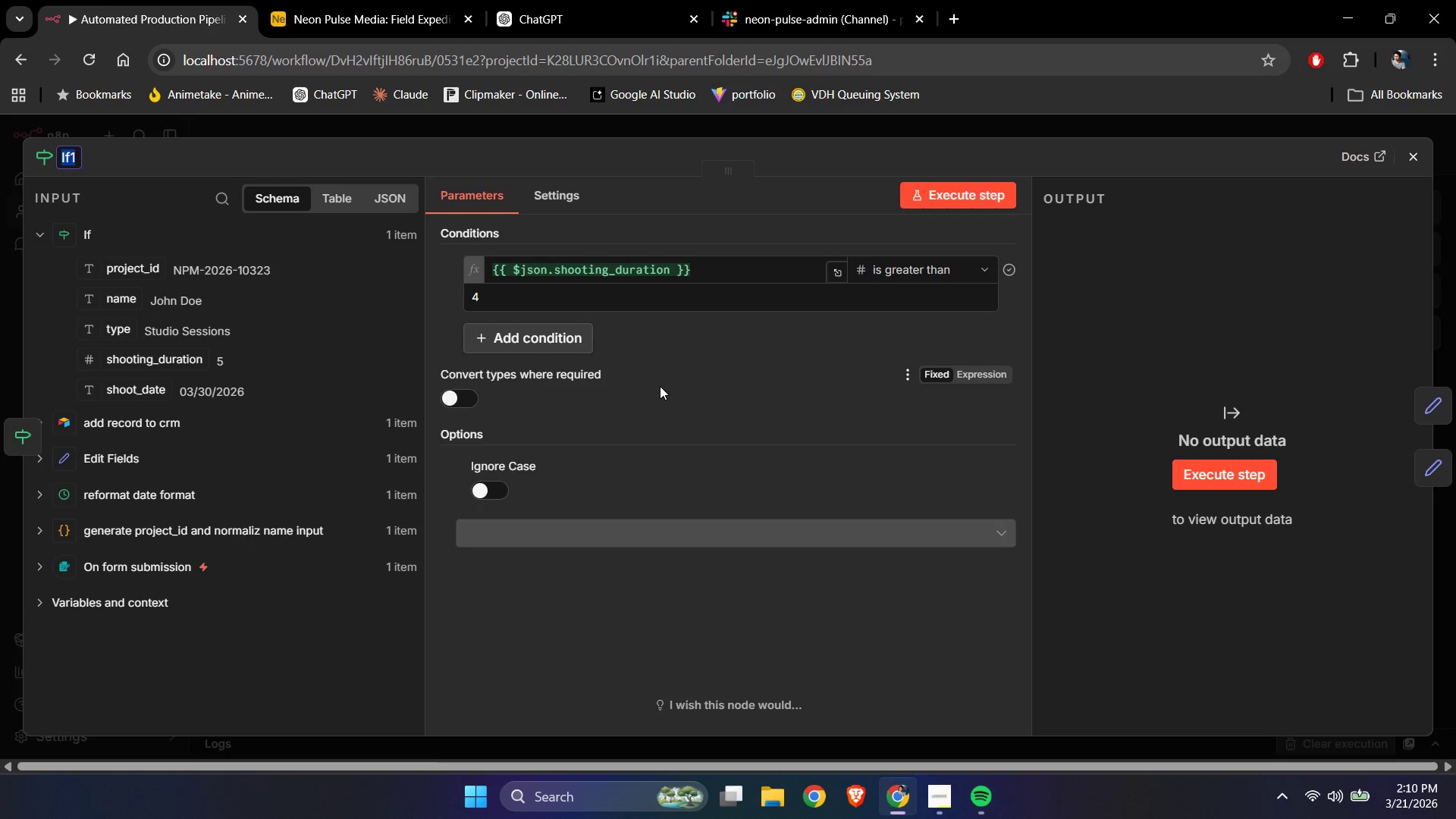 
type(eg)
key(Backspace)
key(Backspace)
type(get com)
key(Backspace)
key(Backspace)
key(Backspace)
type(shooting dura)
 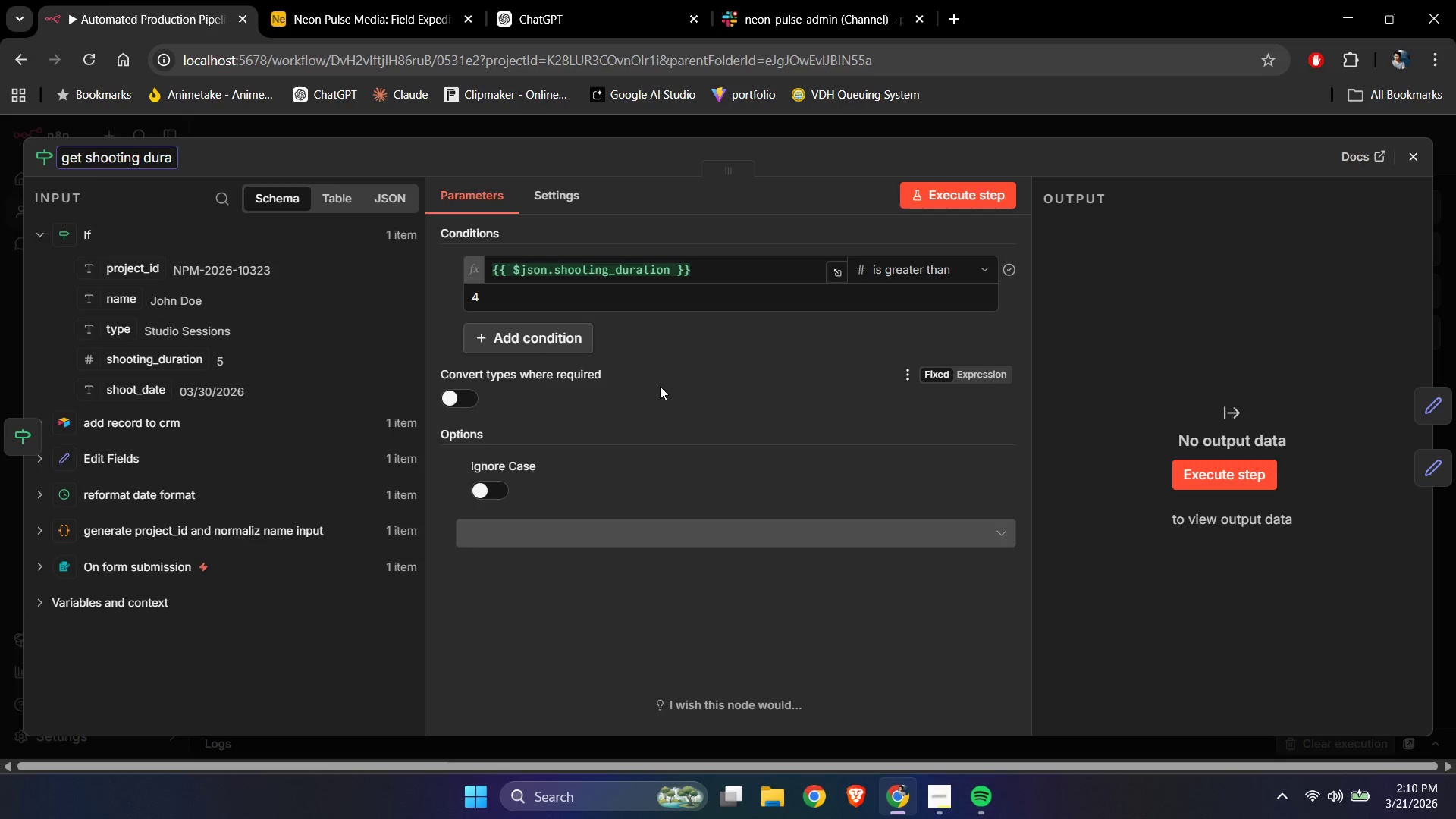 
key(Control+ControlLeft)
 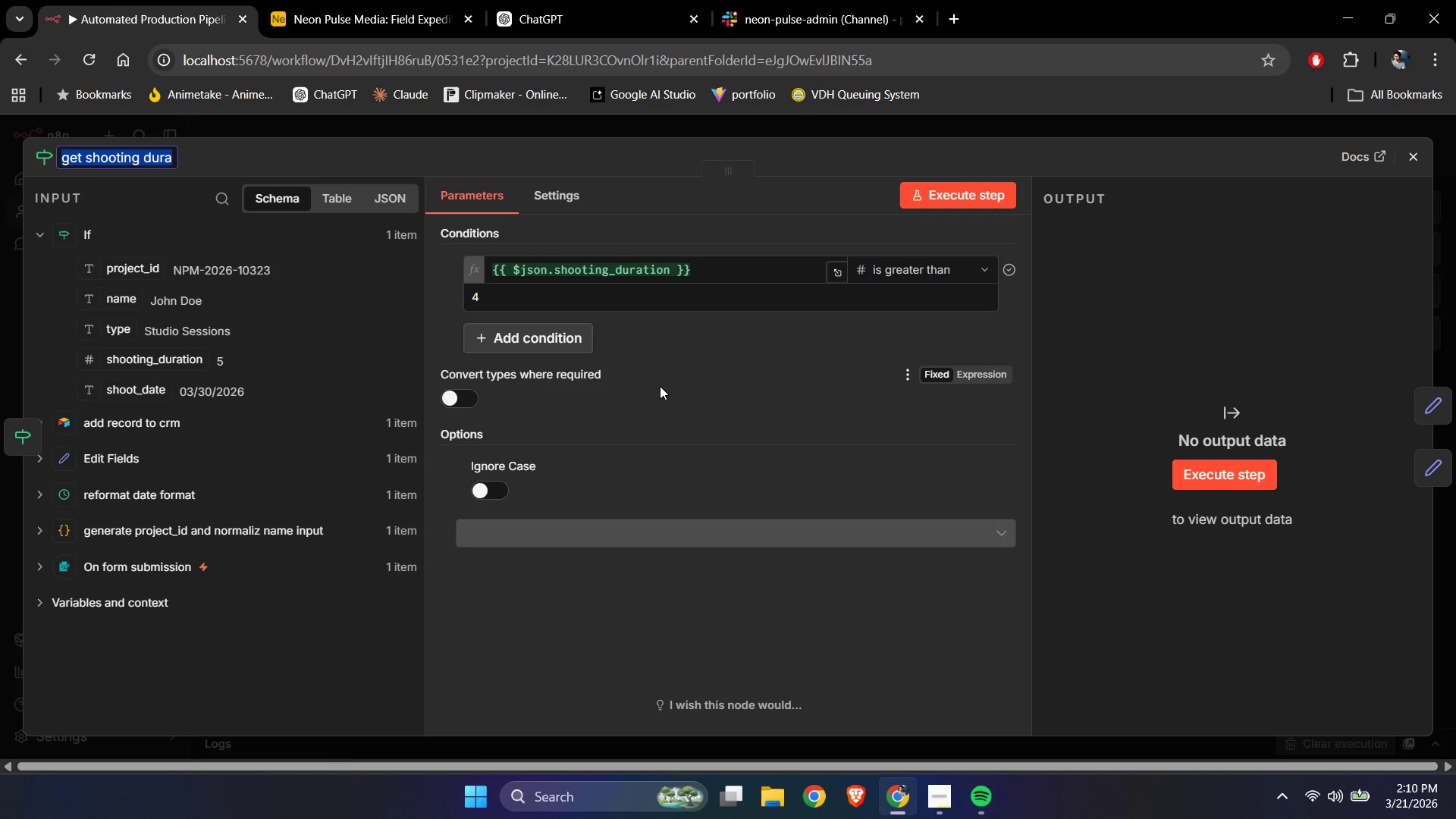 
key(Control+A)
 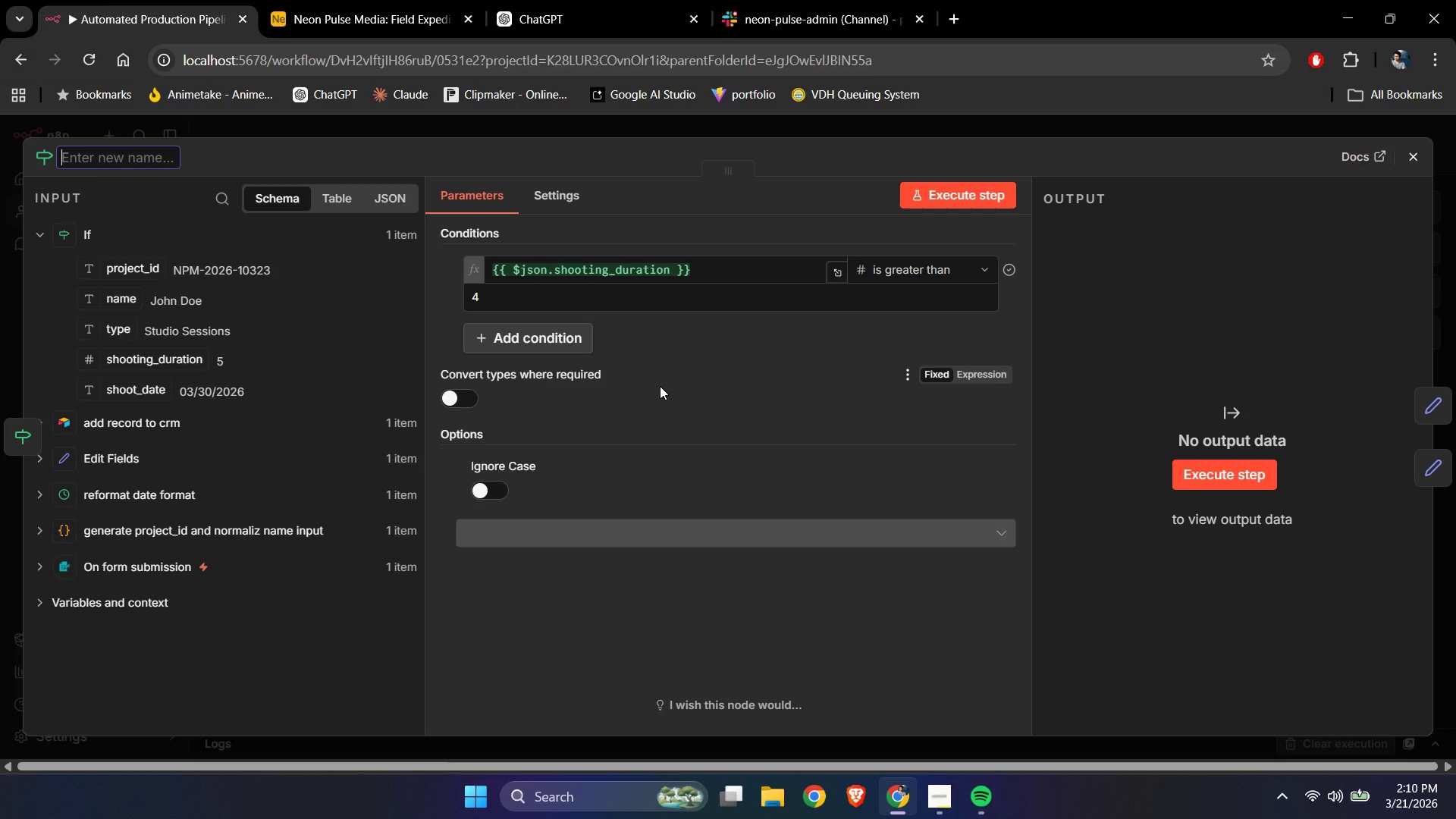 
key(Backspace)
type(check duration for std)
key(Backspace)
type(udio designation)
 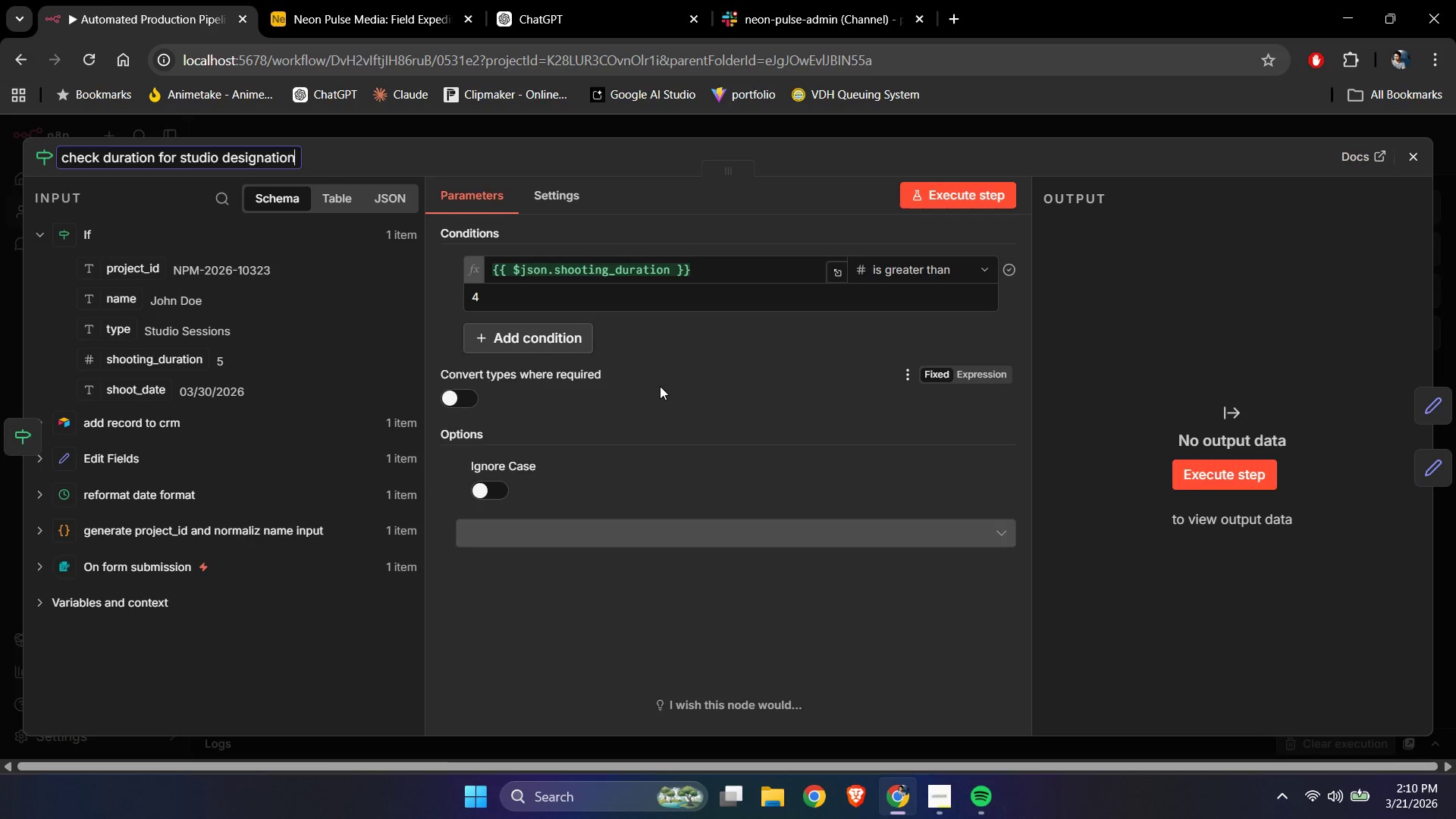 
key(Enter)
 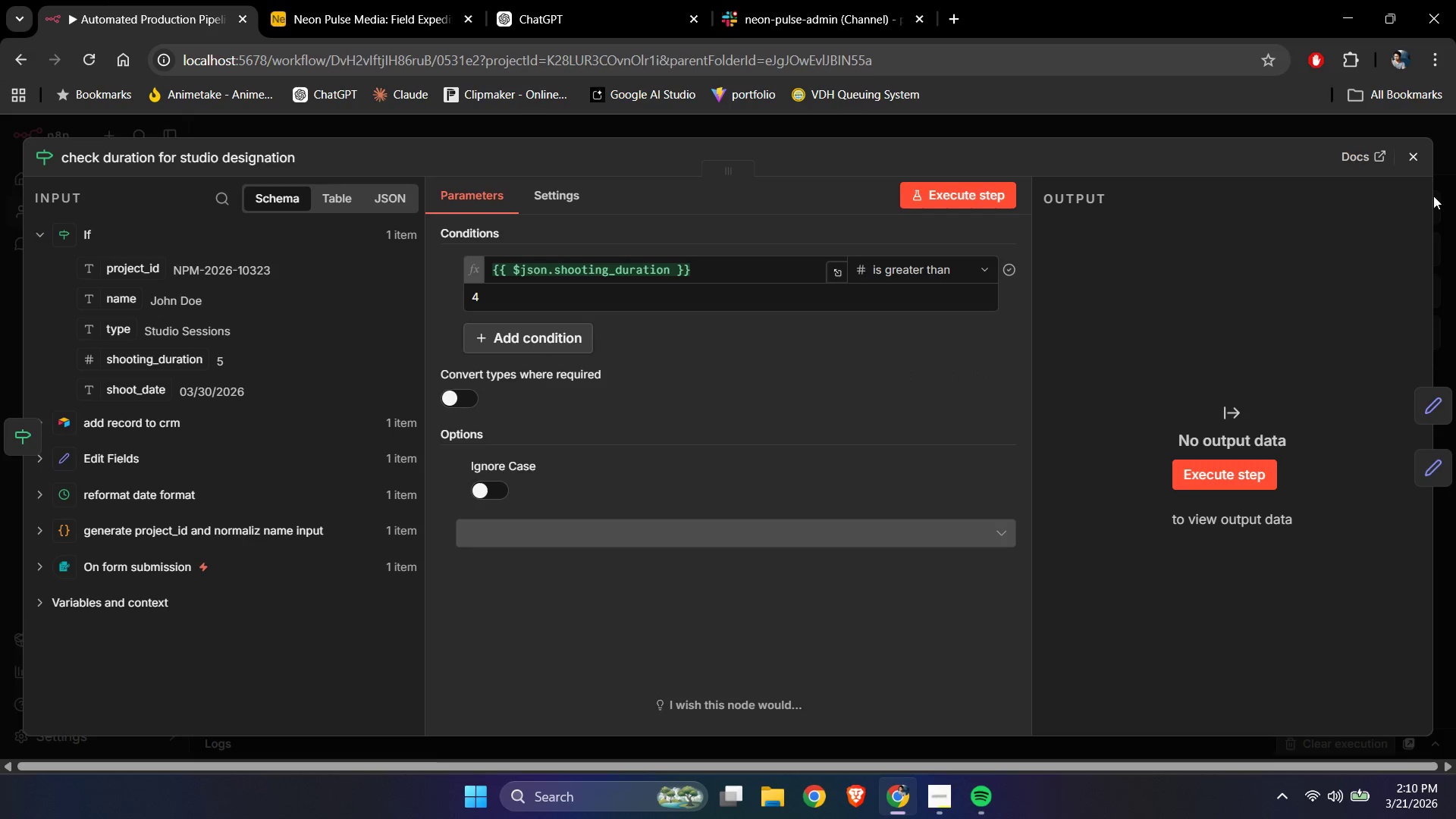 
left_click([1404, 162])
 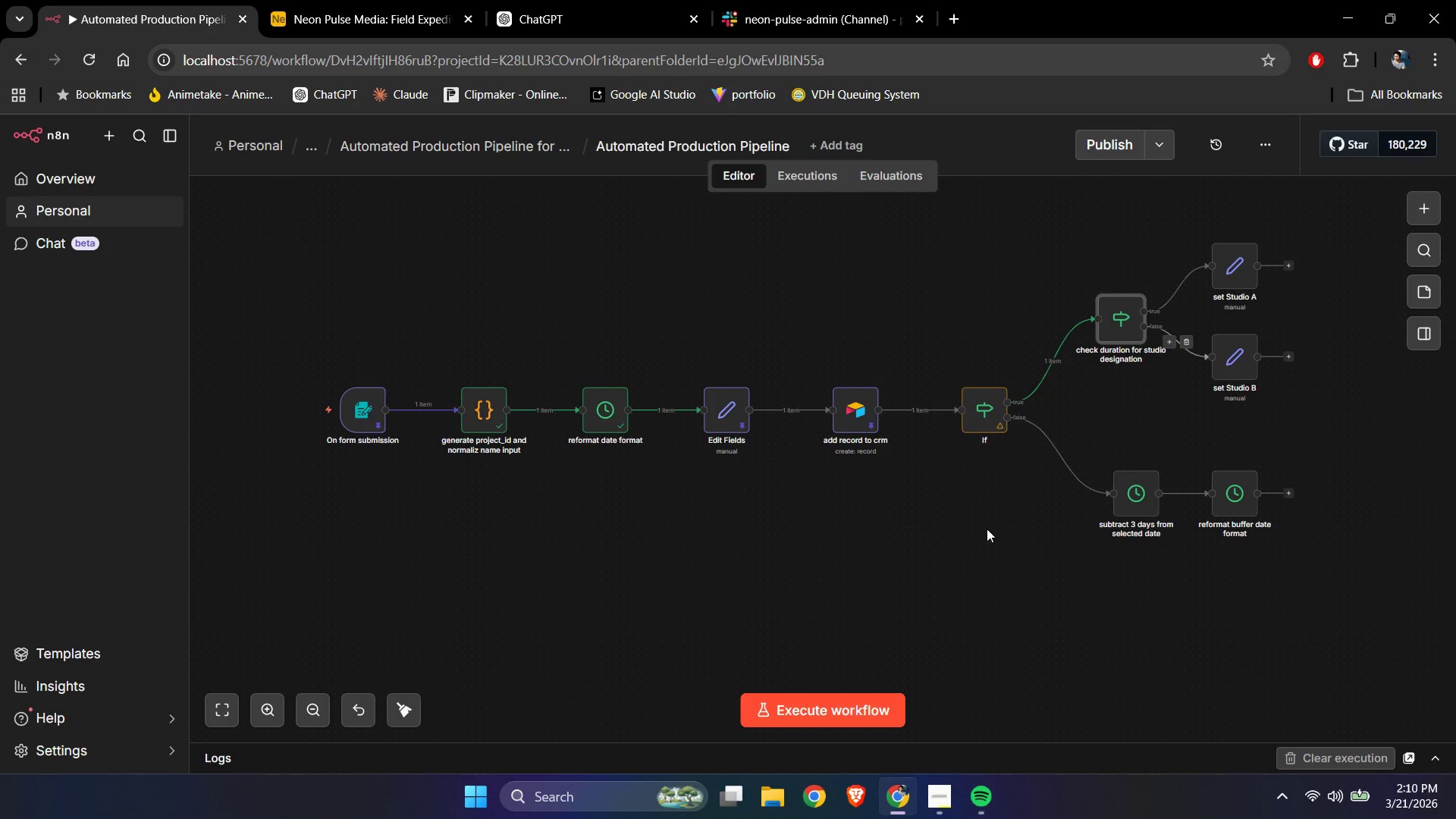 
left_click([979, 563])
 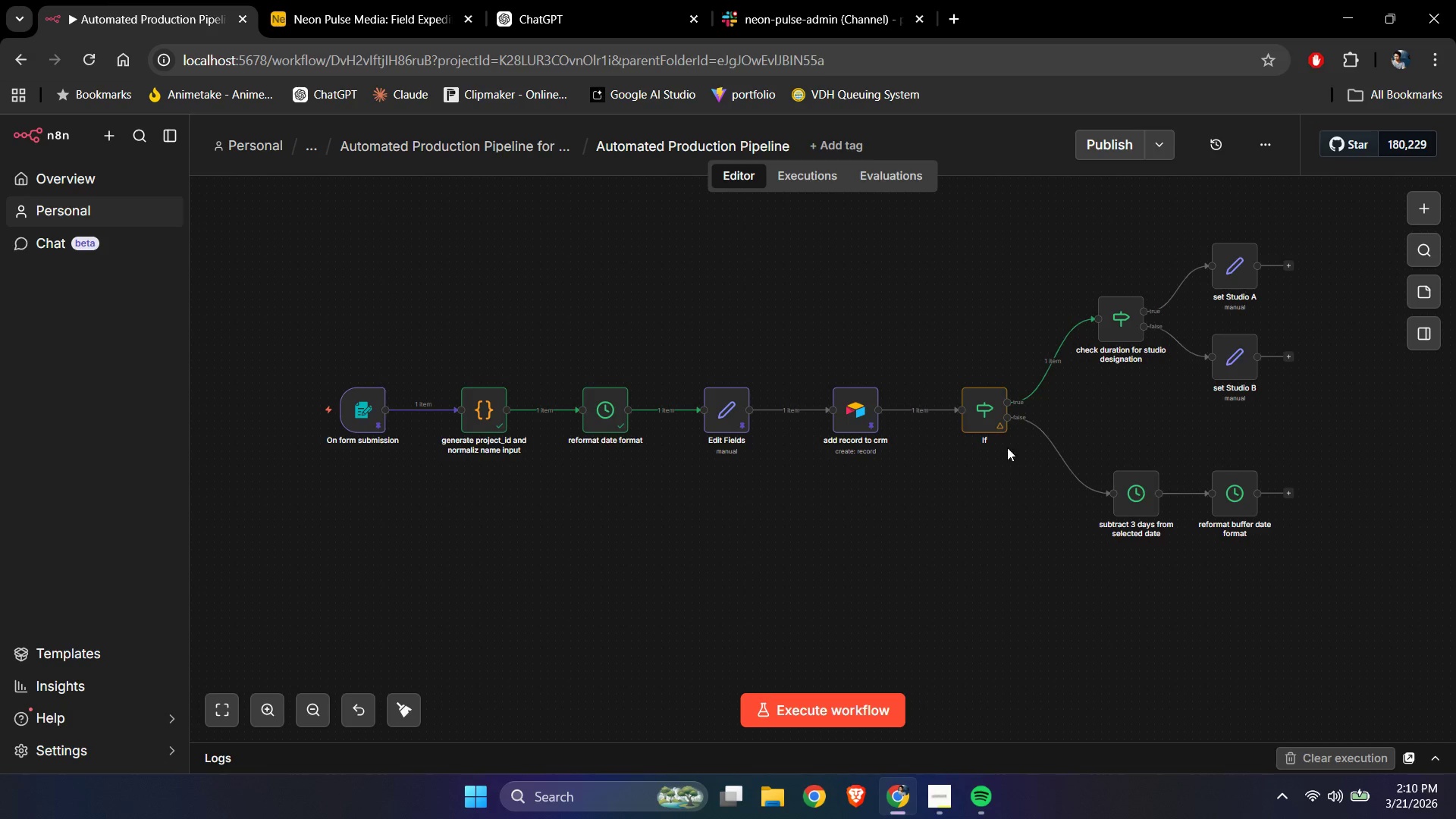 
double_click([999, 406])
 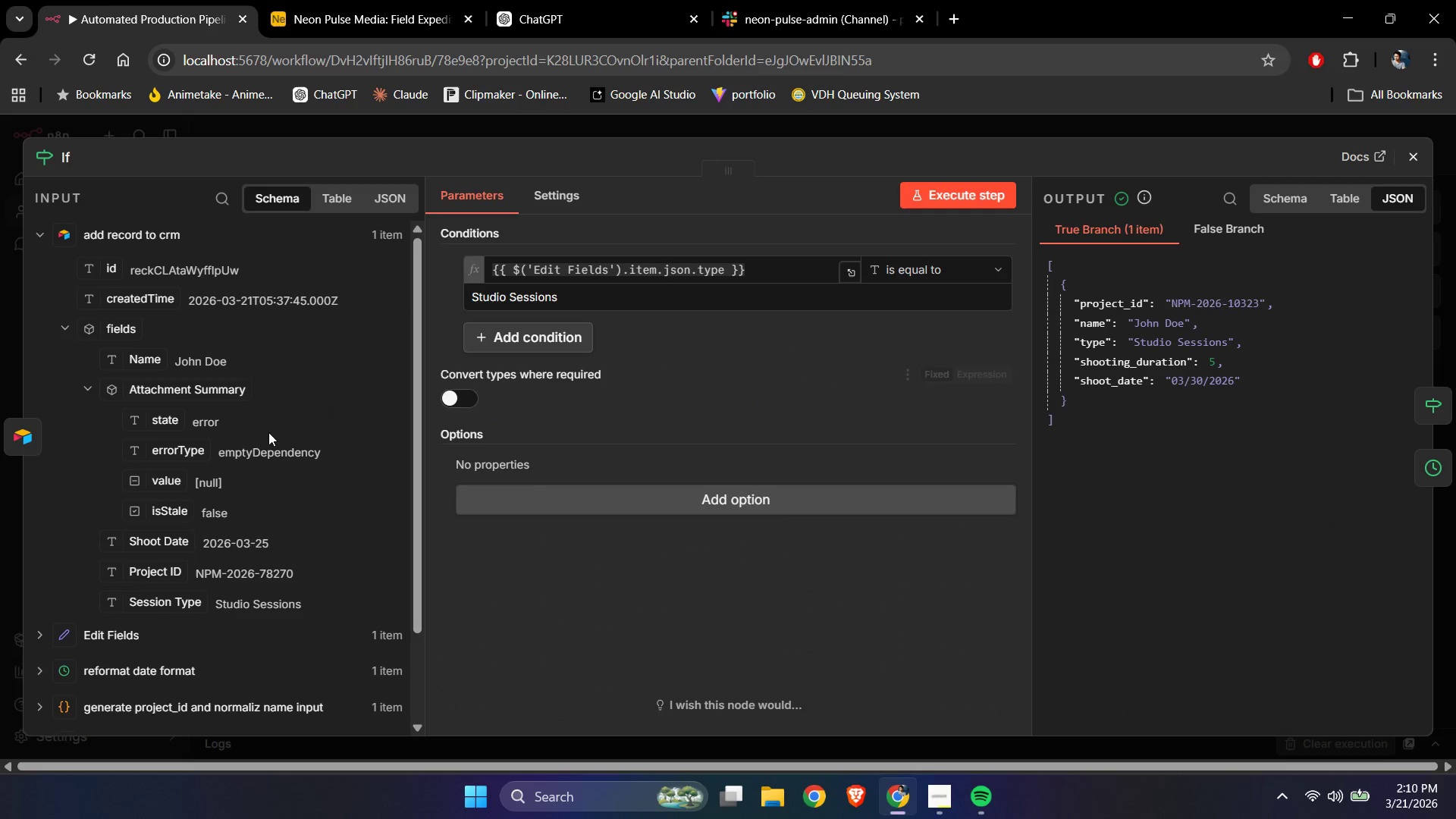 
scroll: coordinate [127, 491], scroll_direction: down, amount: 3.0
 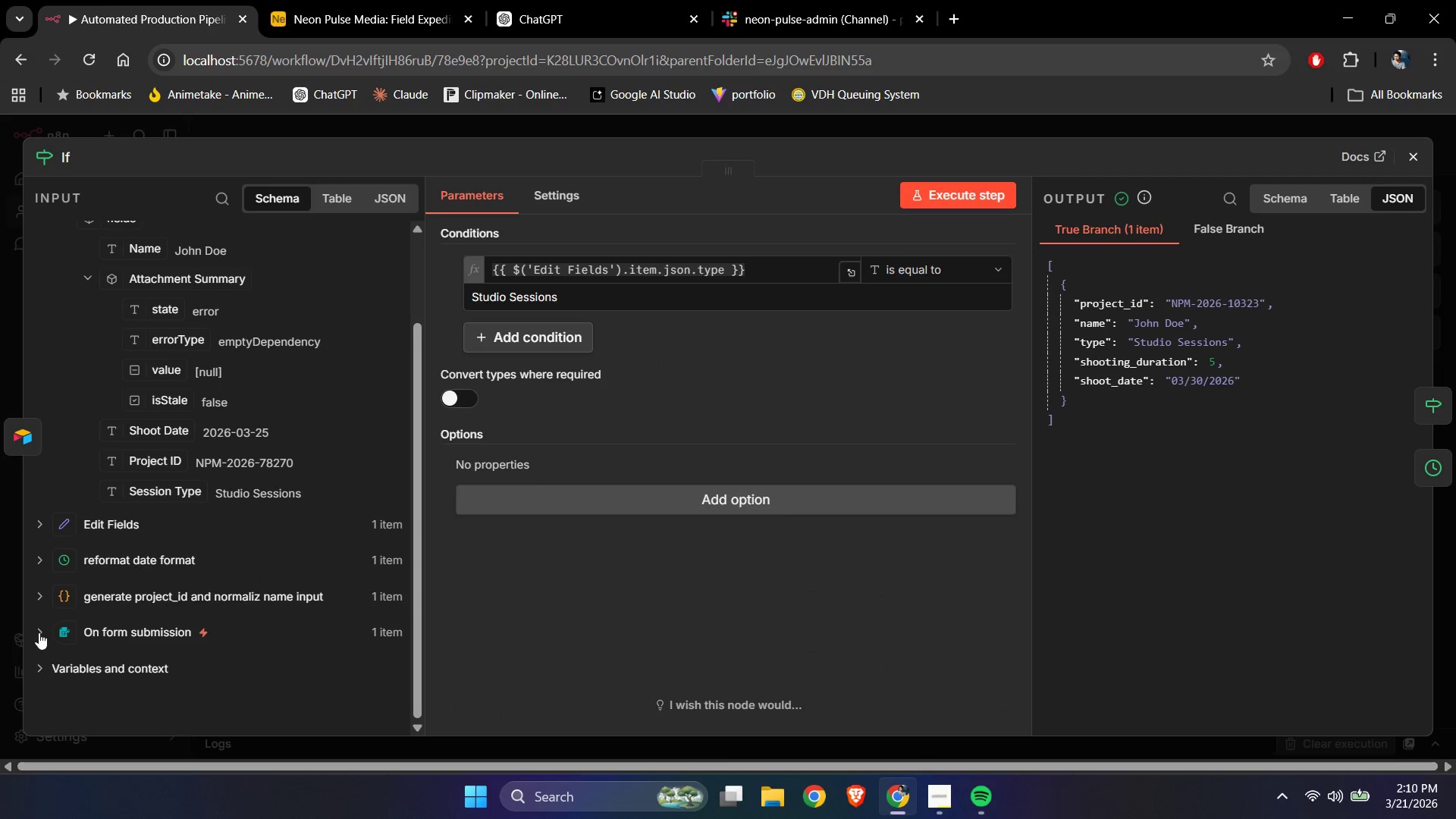 
left_click([32, 624])
 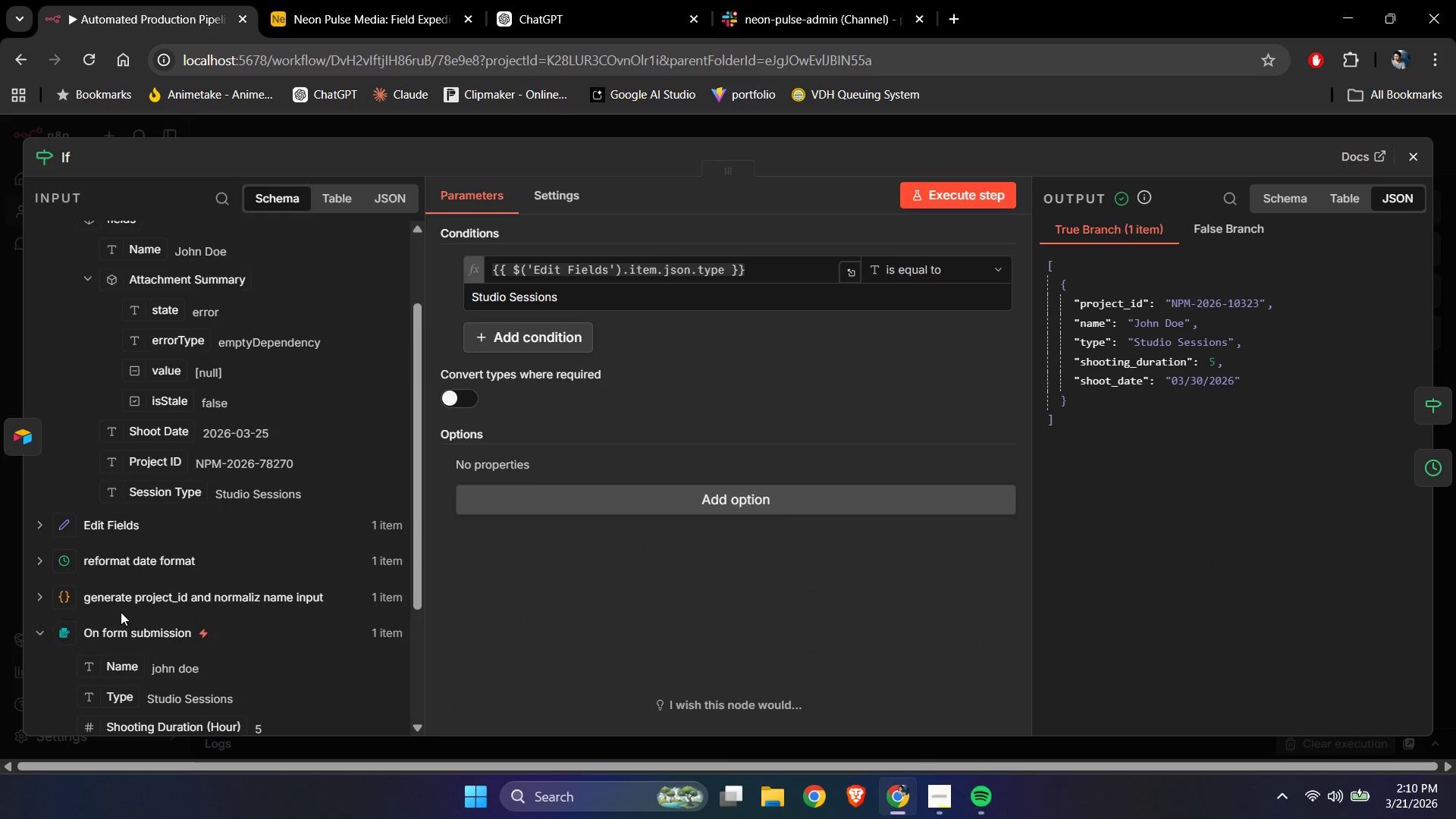 
scroll: coordinate [121, 612], scroll_direction: down, amount: 2.0
 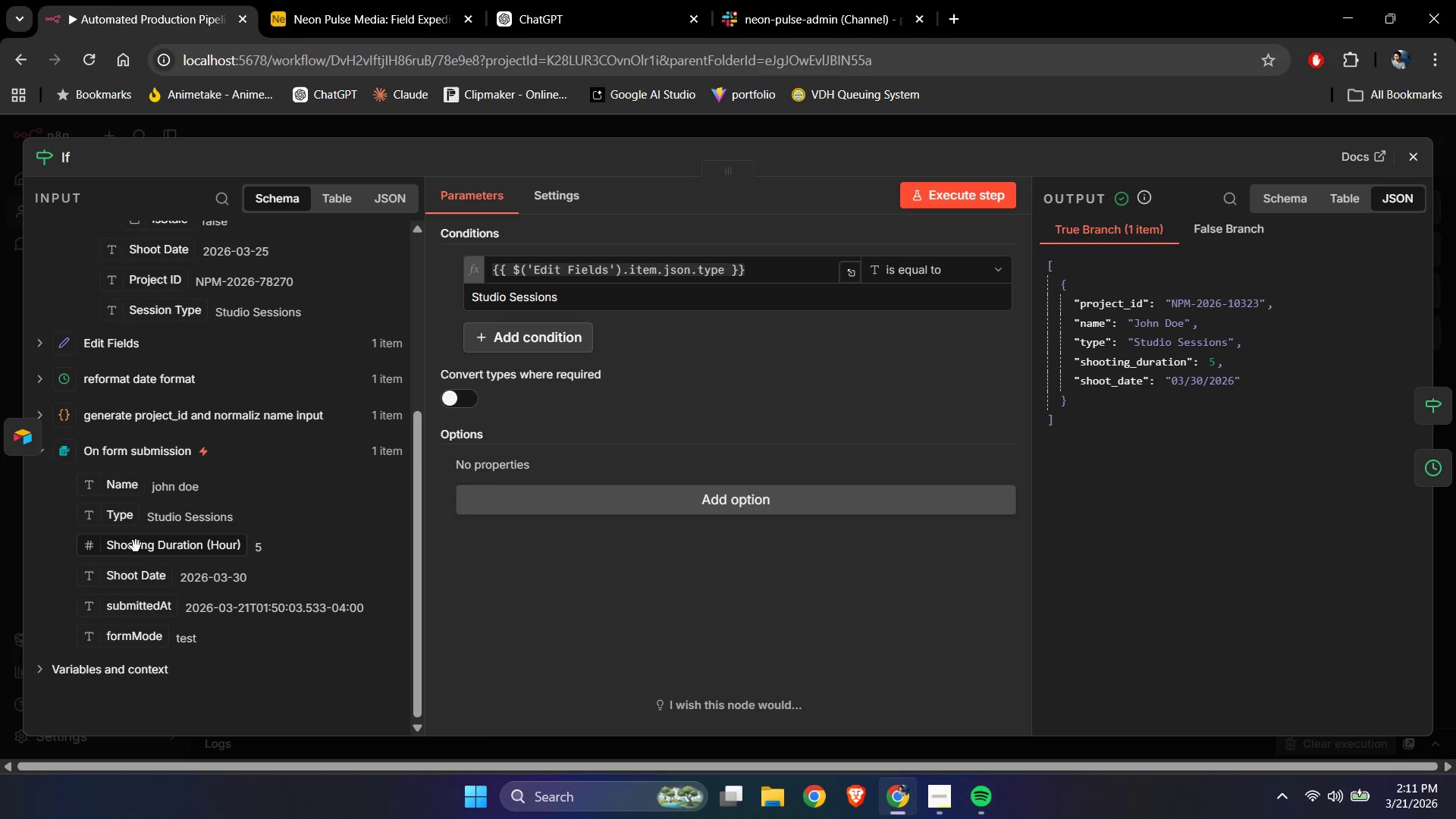 
scroll: coordinate [121, 525], scroll_direction: up, amount: 3.0
 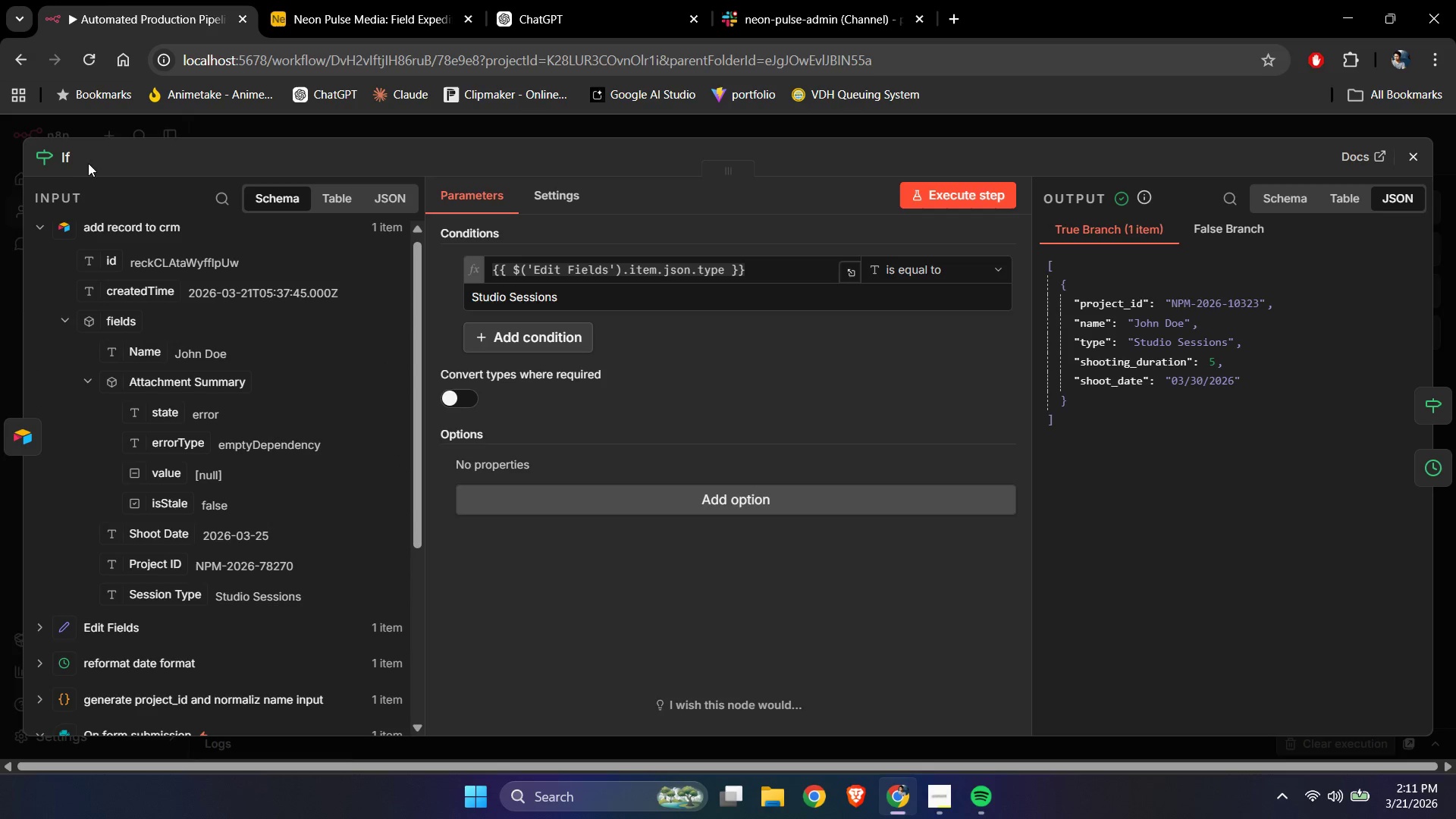 
left_click([75, 157])
 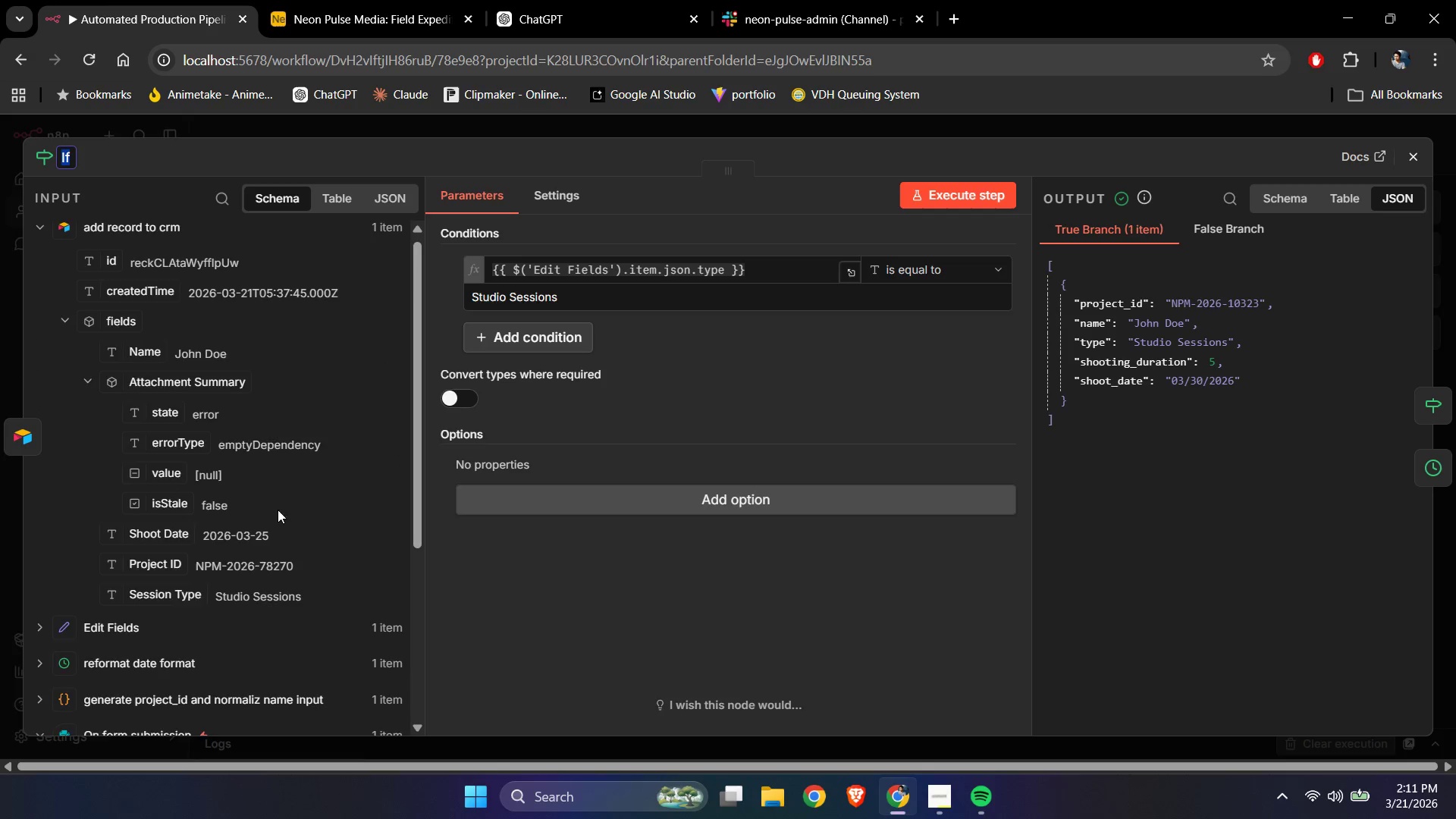 
scroll: coordinate [273, 532], scroll_direction: down, amount: 3.0
 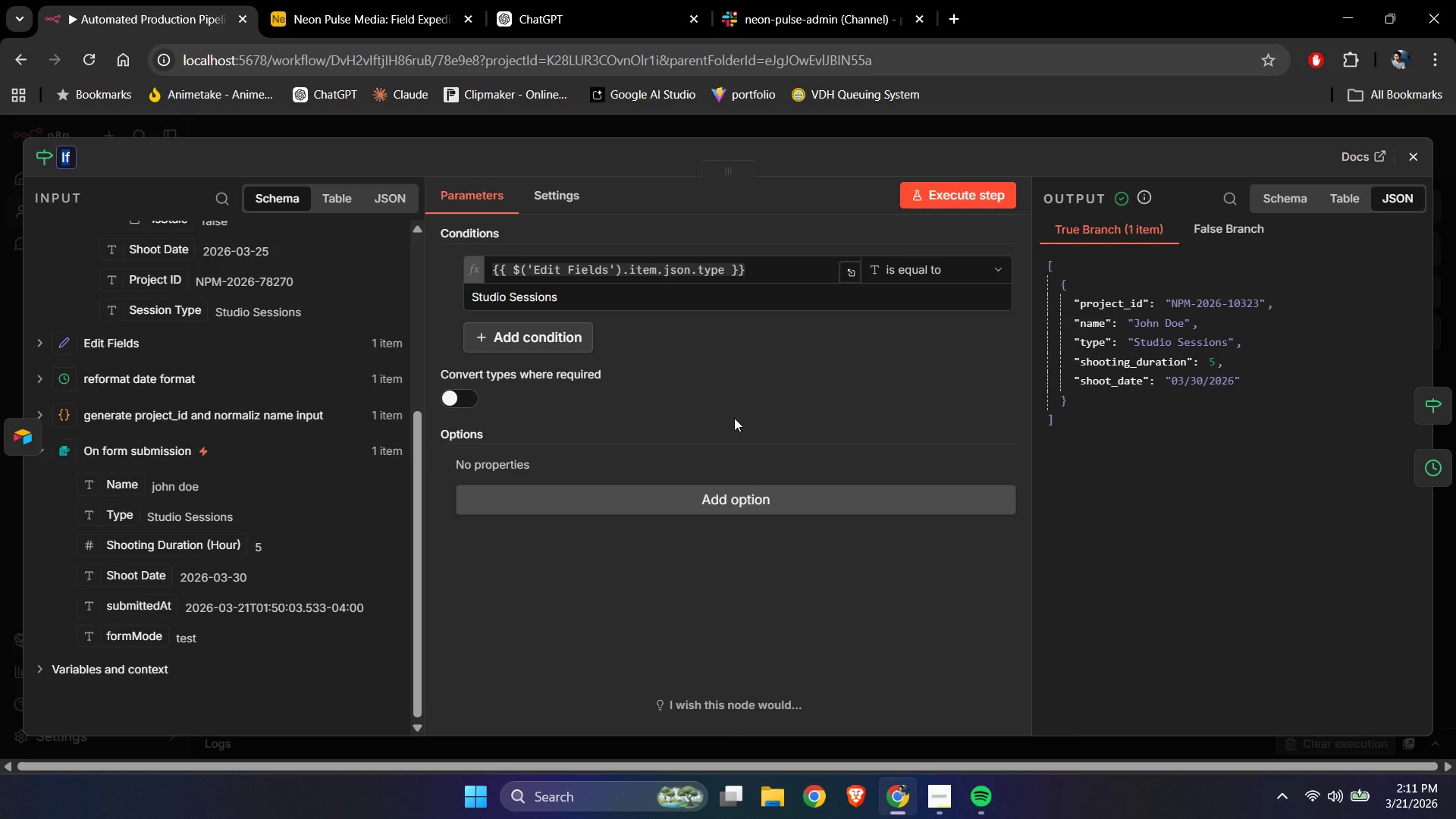 
type(check shooting)
key(Backspace)
key(Backspace)
key(Backspace)
type( type)
key(Backspace)
key(Backspace)
key(Backspace)
key(Backspace)
key(Backspace)
type(ing type)
 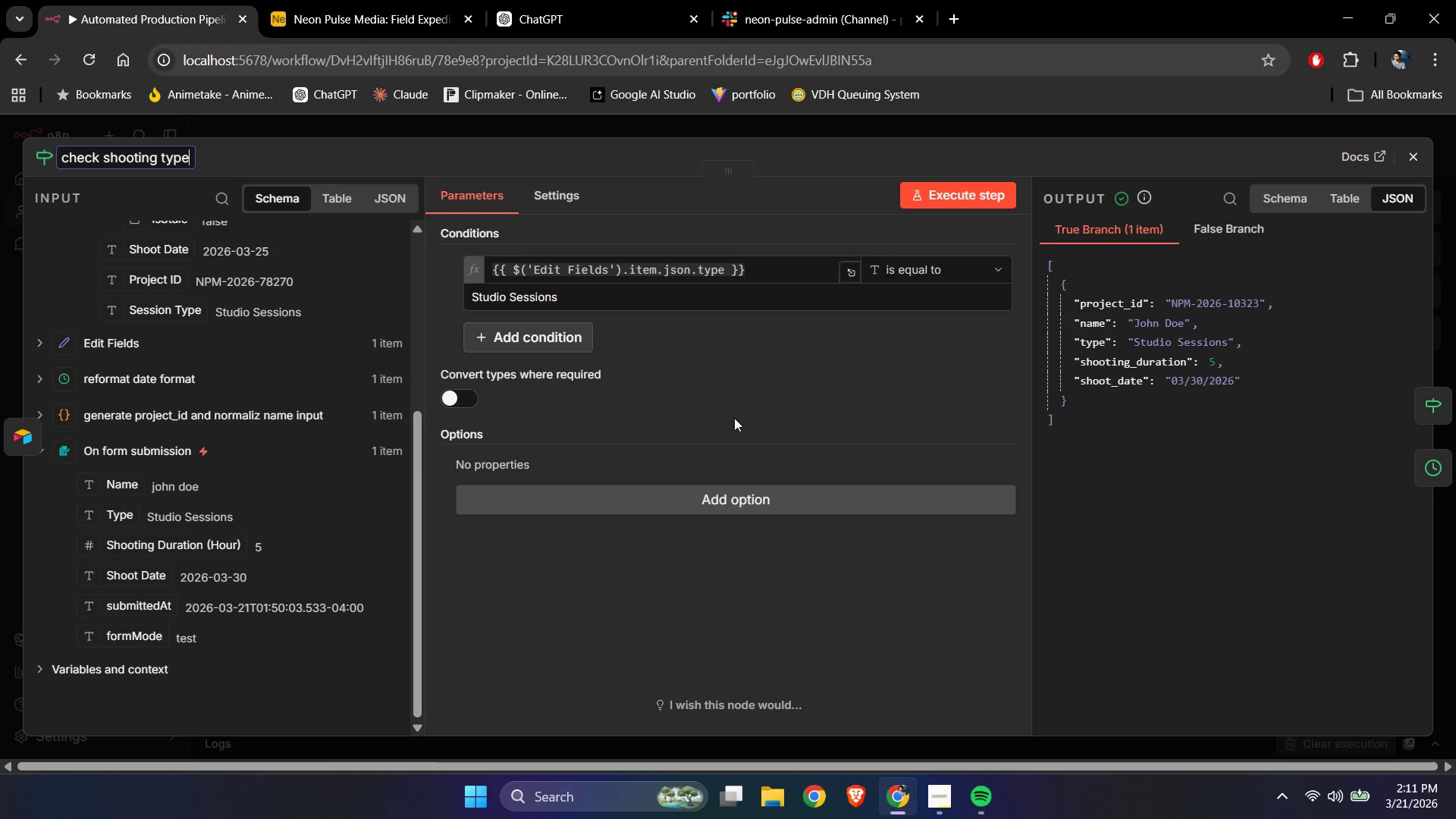 
key(Enter)
 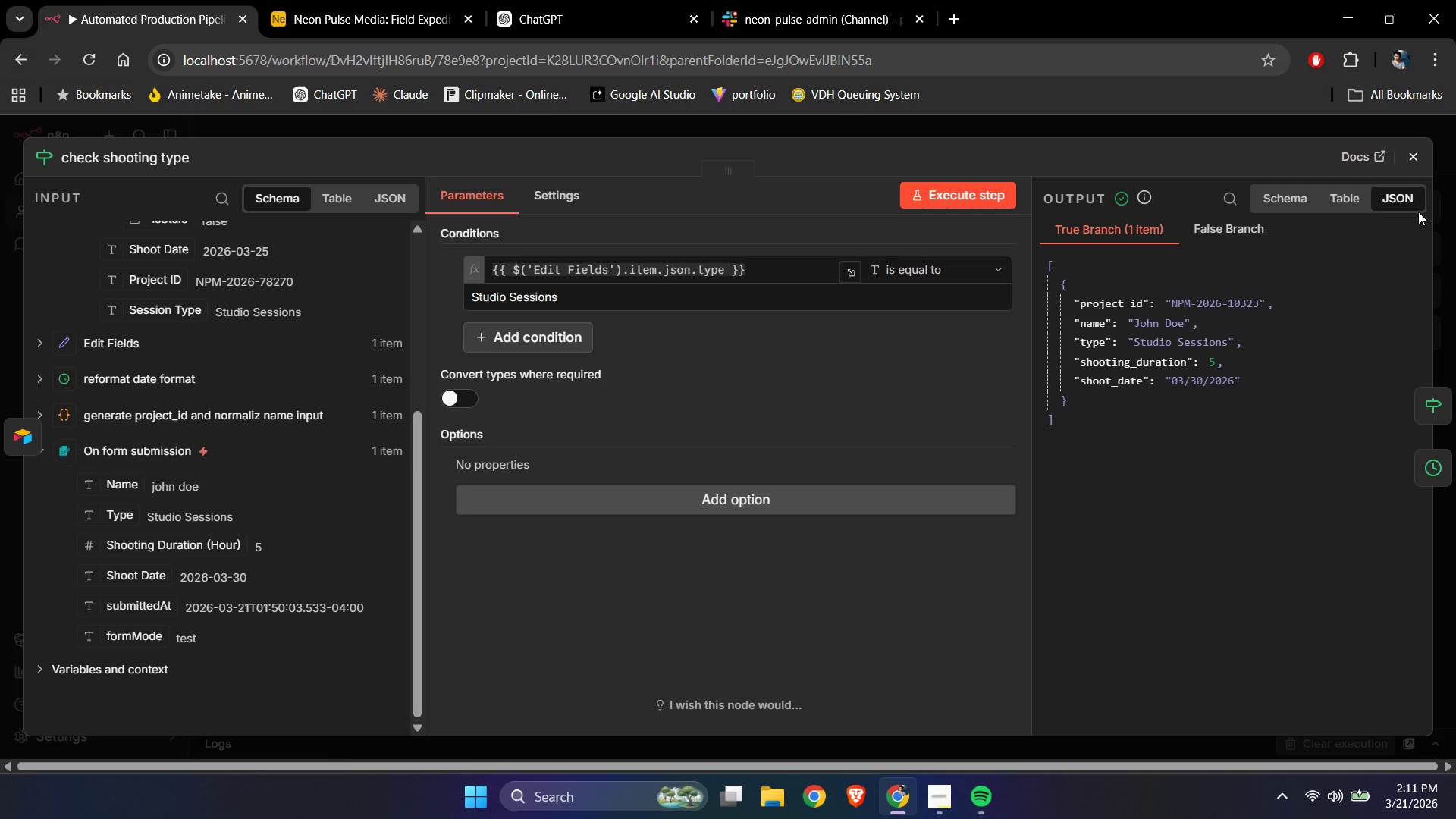 
left_click([1417, 156])
 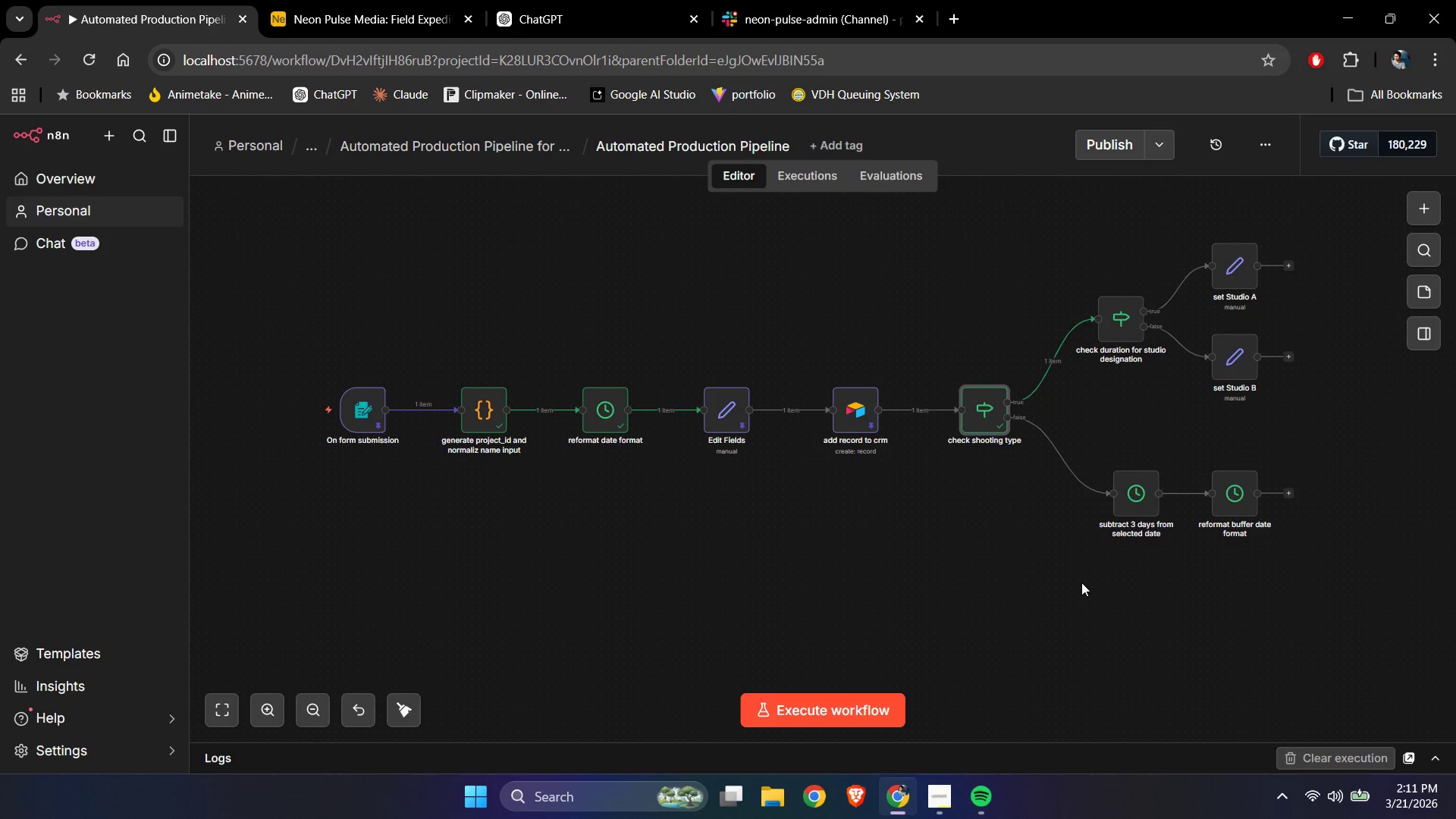 
left_click([1072, 577])
 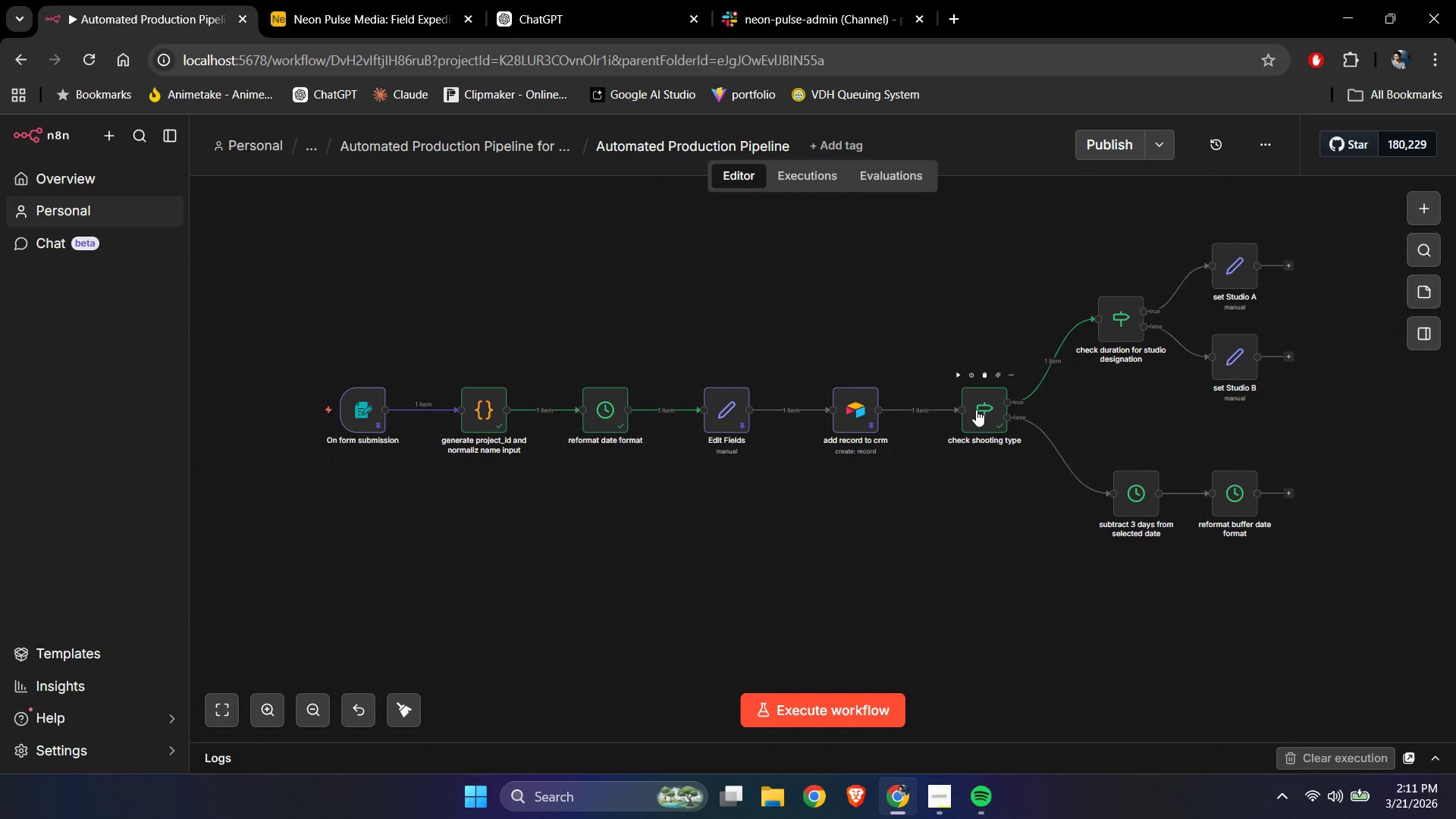 
double_click([976, 410])
 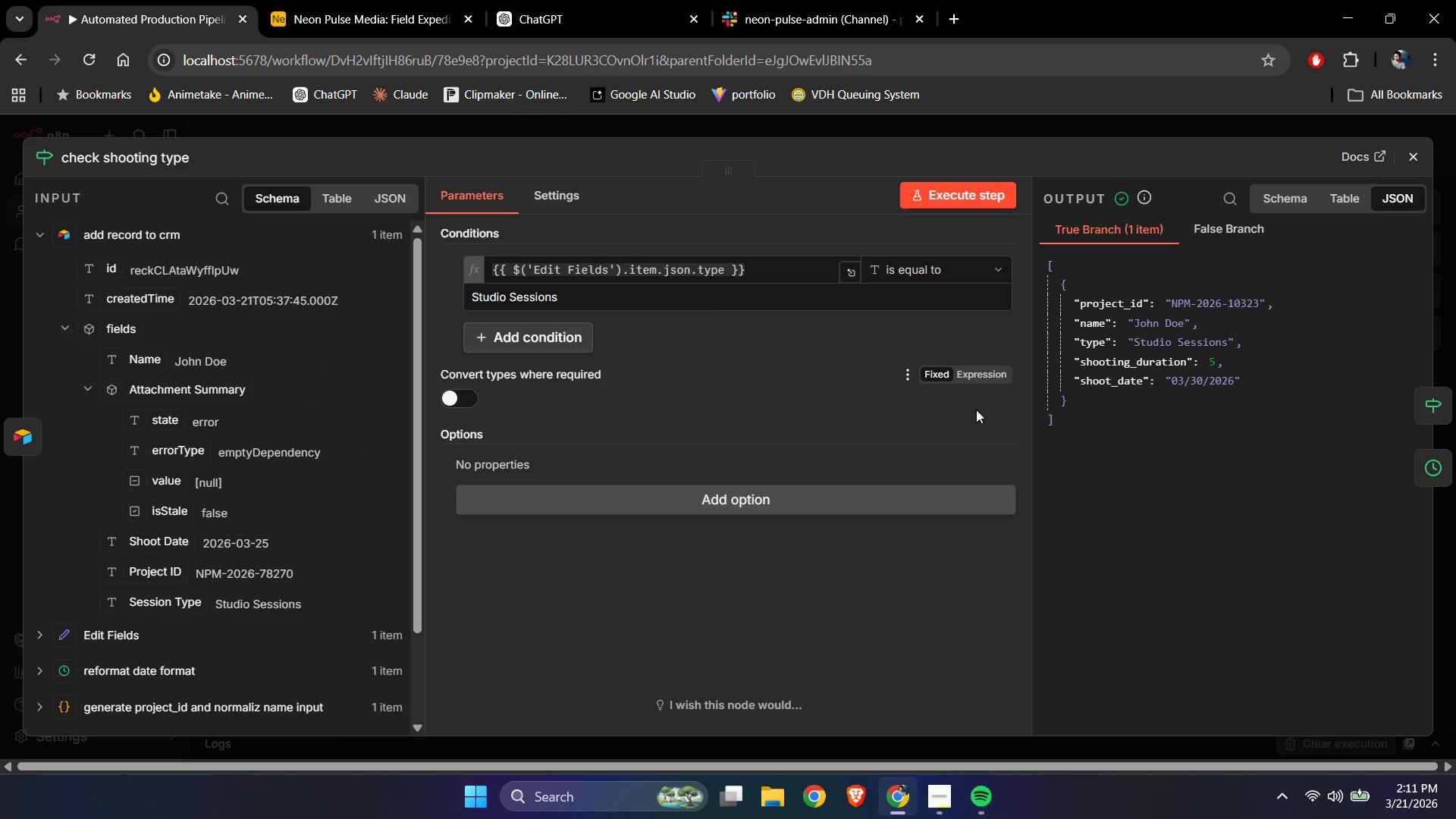 
left_click([107, 156])
 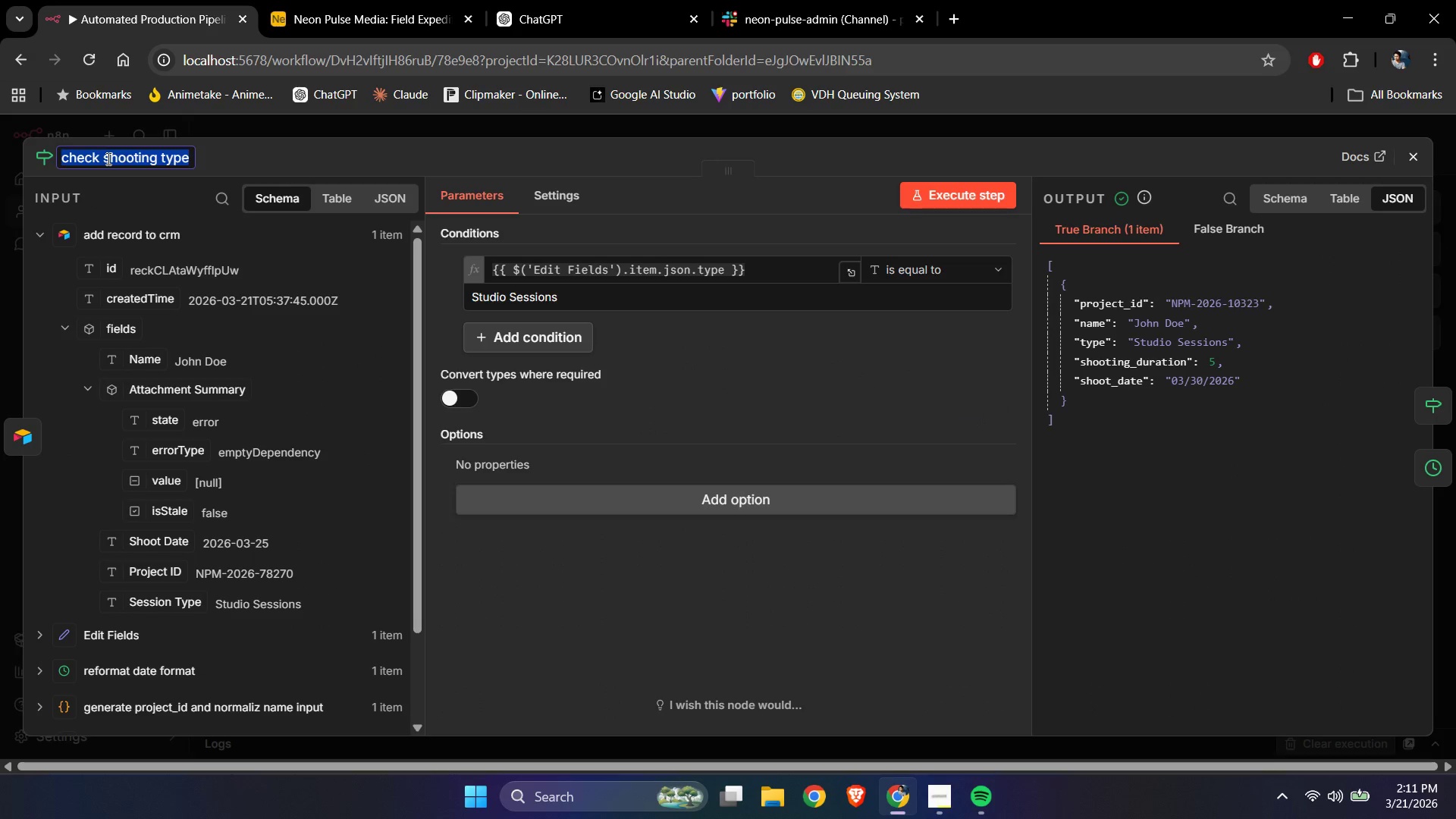 
type(route by h)
key(Backspace)
type(shooitn g)
key(Backspace)
key(Backspace)
key(Backspace)
type(g)
key(Backspace)
type(ing)
key(Backspace)
key(Backspace)
key(Backspace)
key(Backspace)
key(Backspace)
type(ting type)
 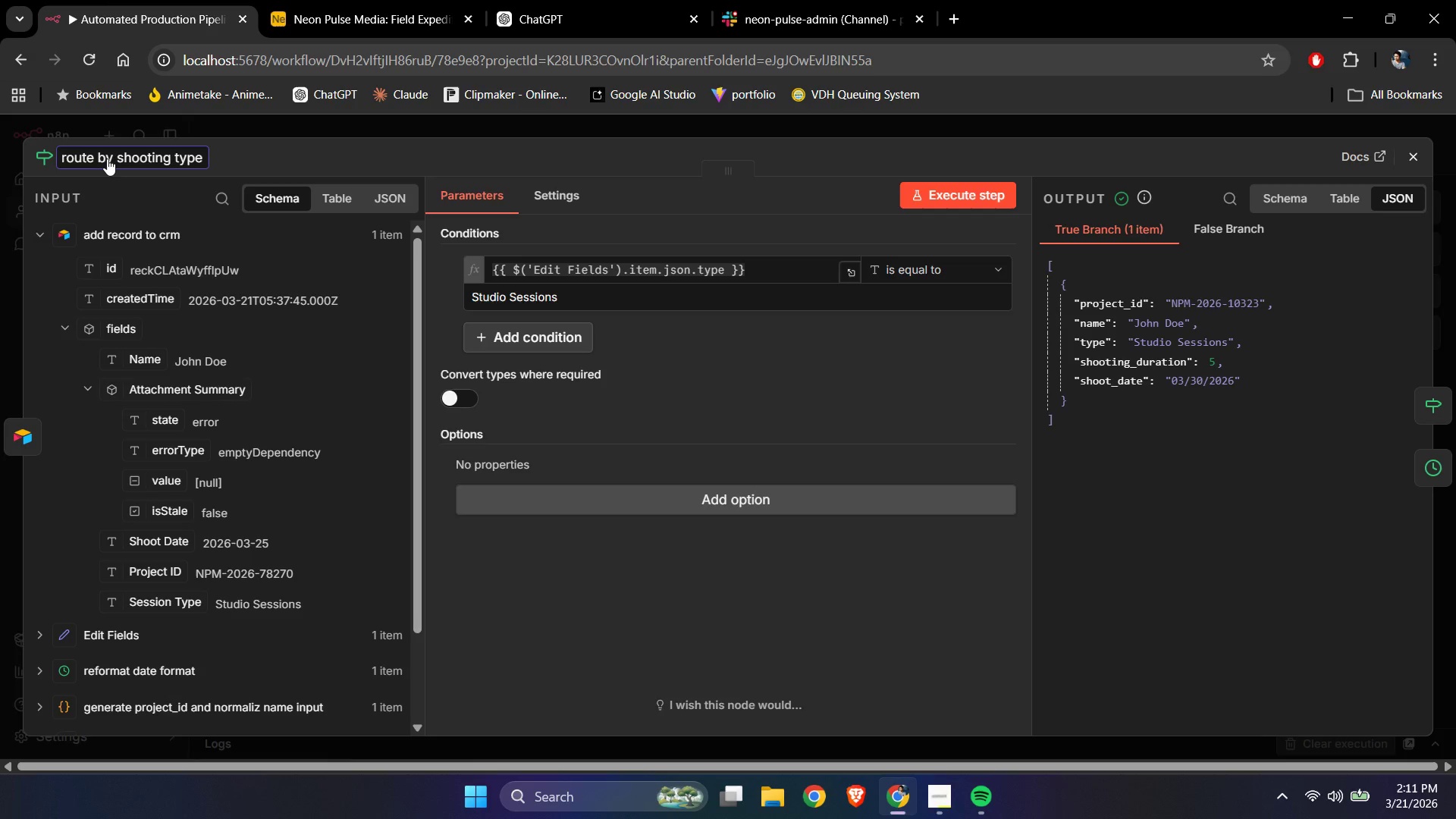 
key(Enter)